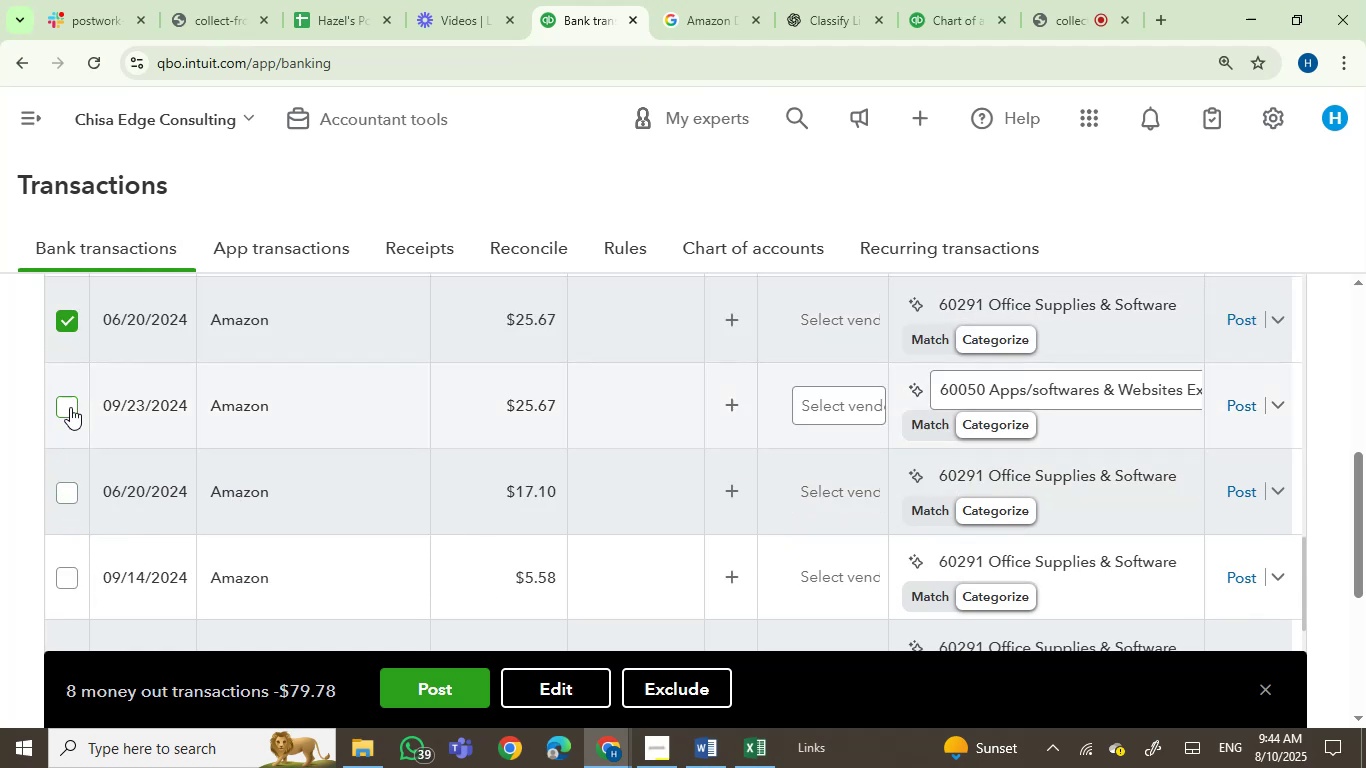 
left_click([70, 407])
 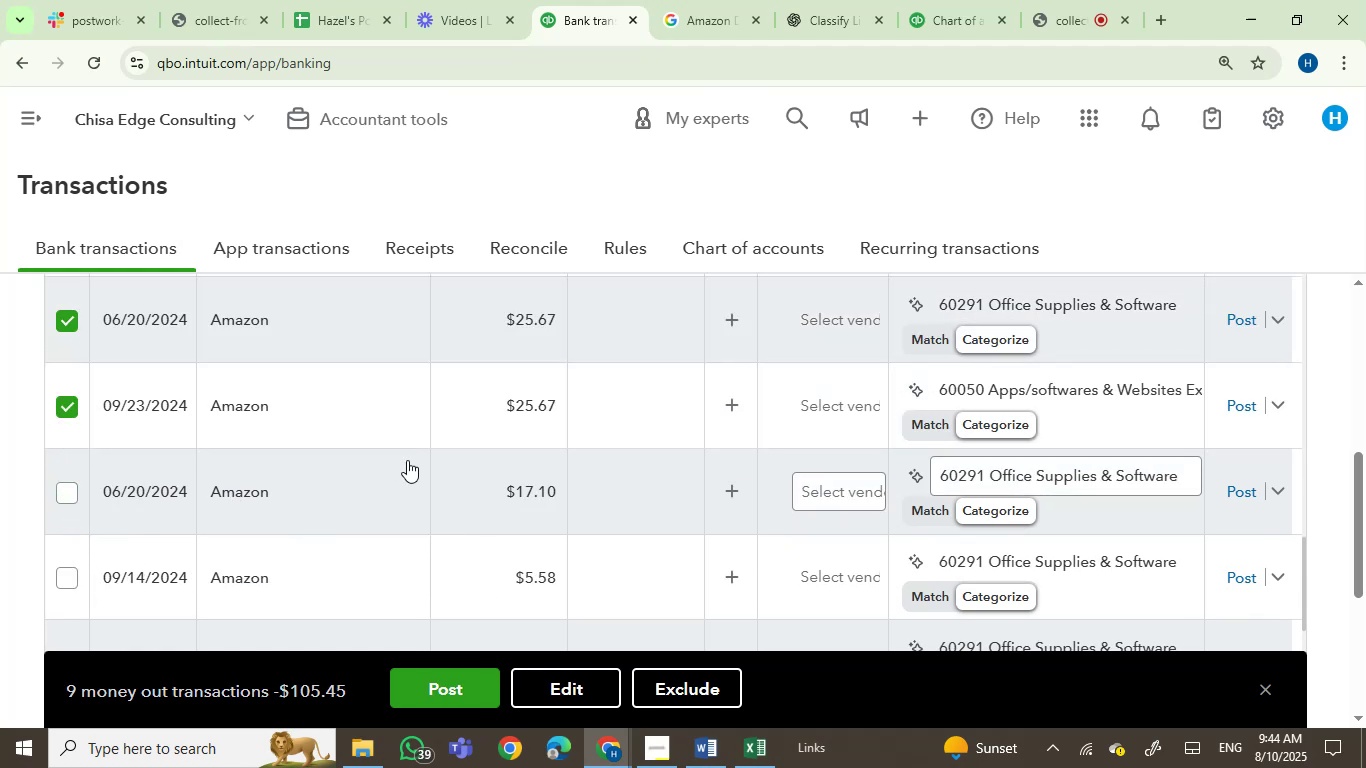 
scroll: coordinate [413, 434], scroll_direction: up, amount: 2.0
 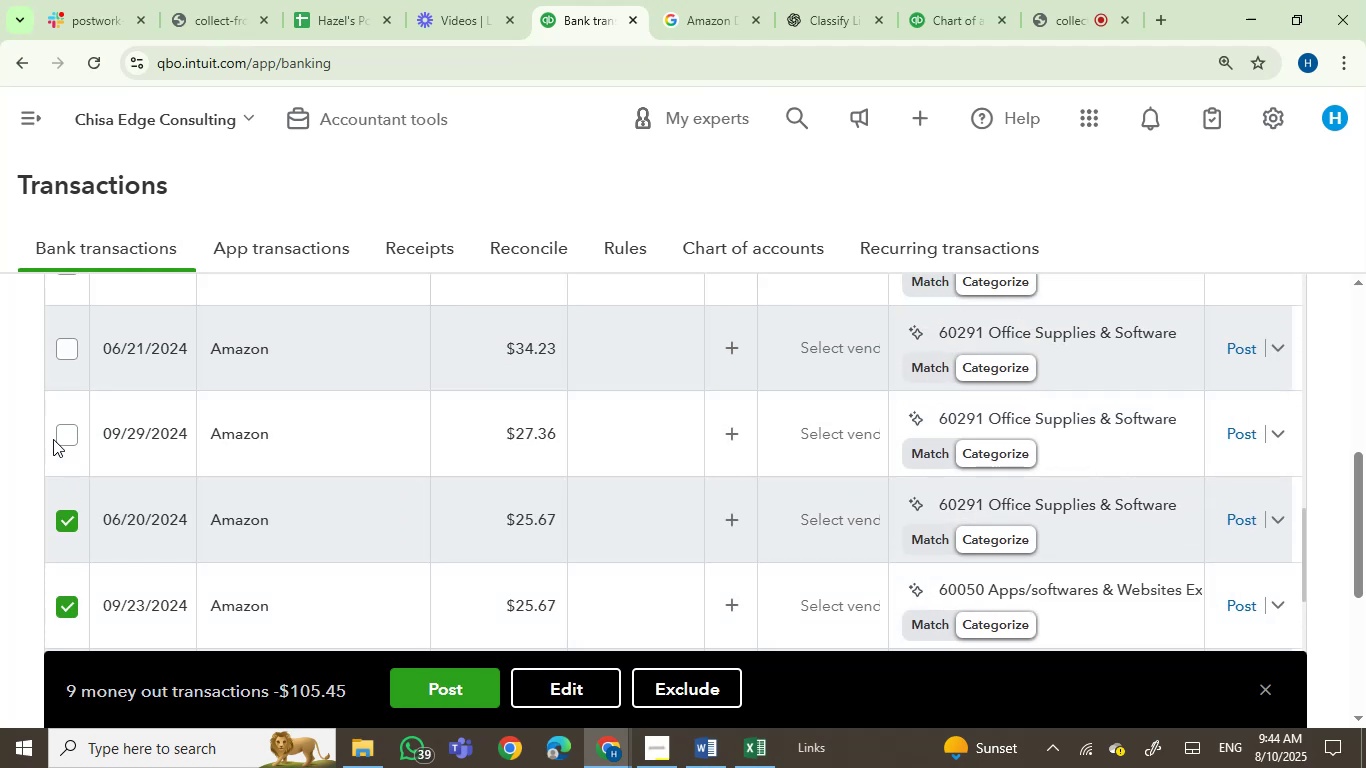 
left_click([63, 429])
 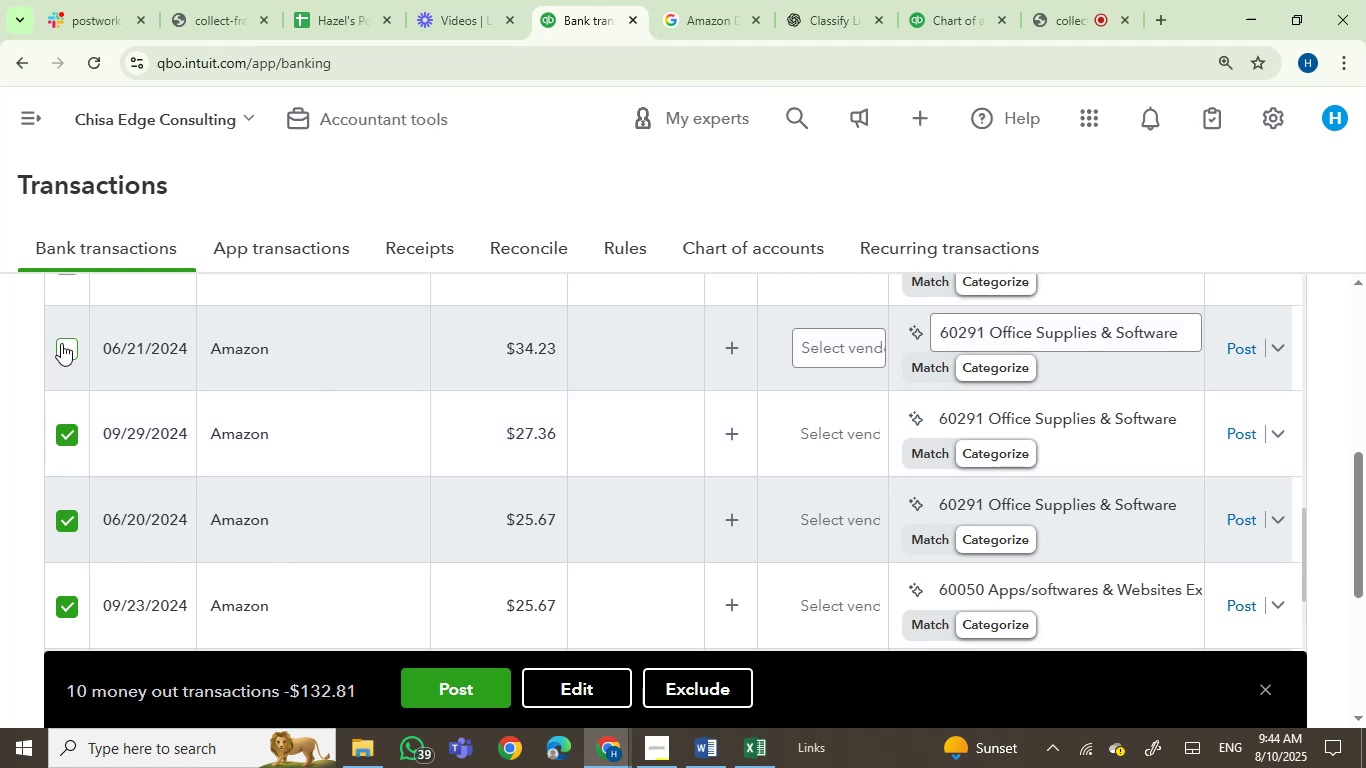 
left_click([61, 343])
 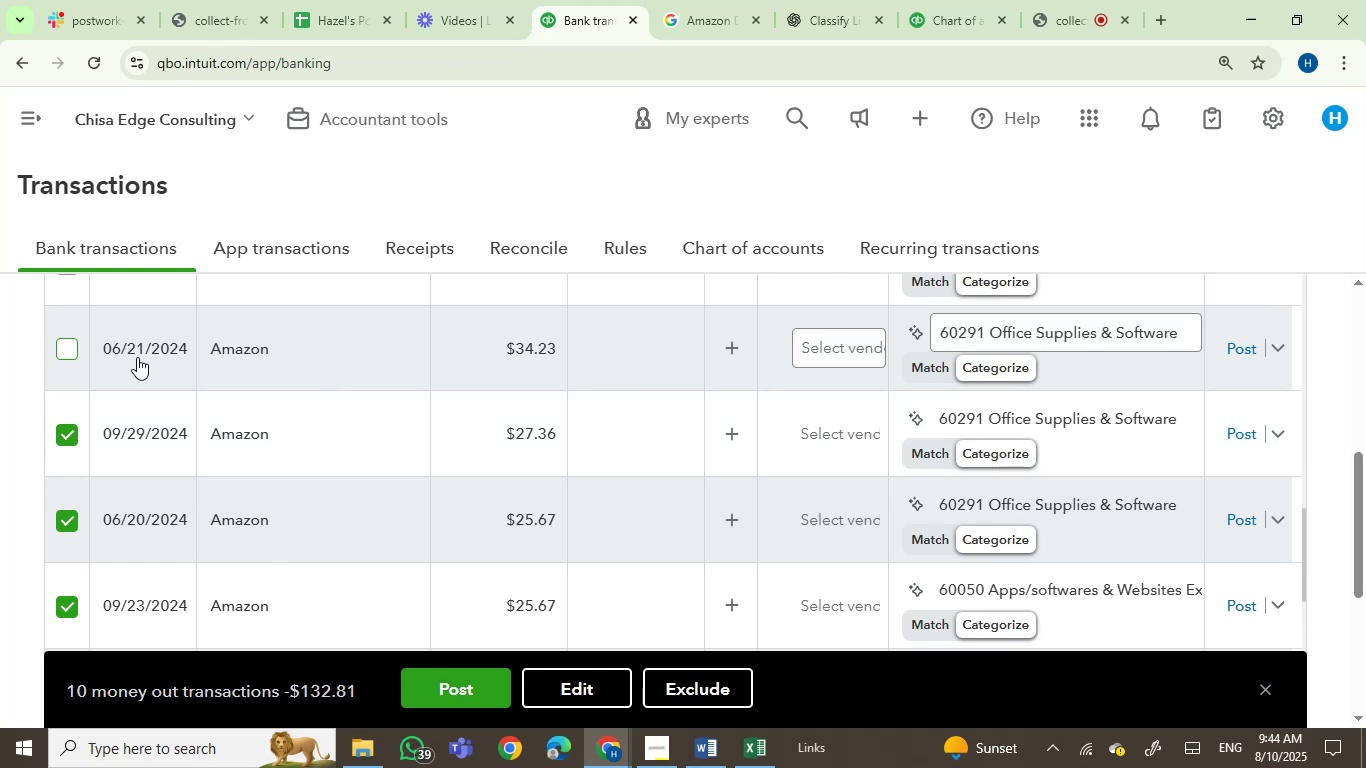 
mouse_move([242, 374])
 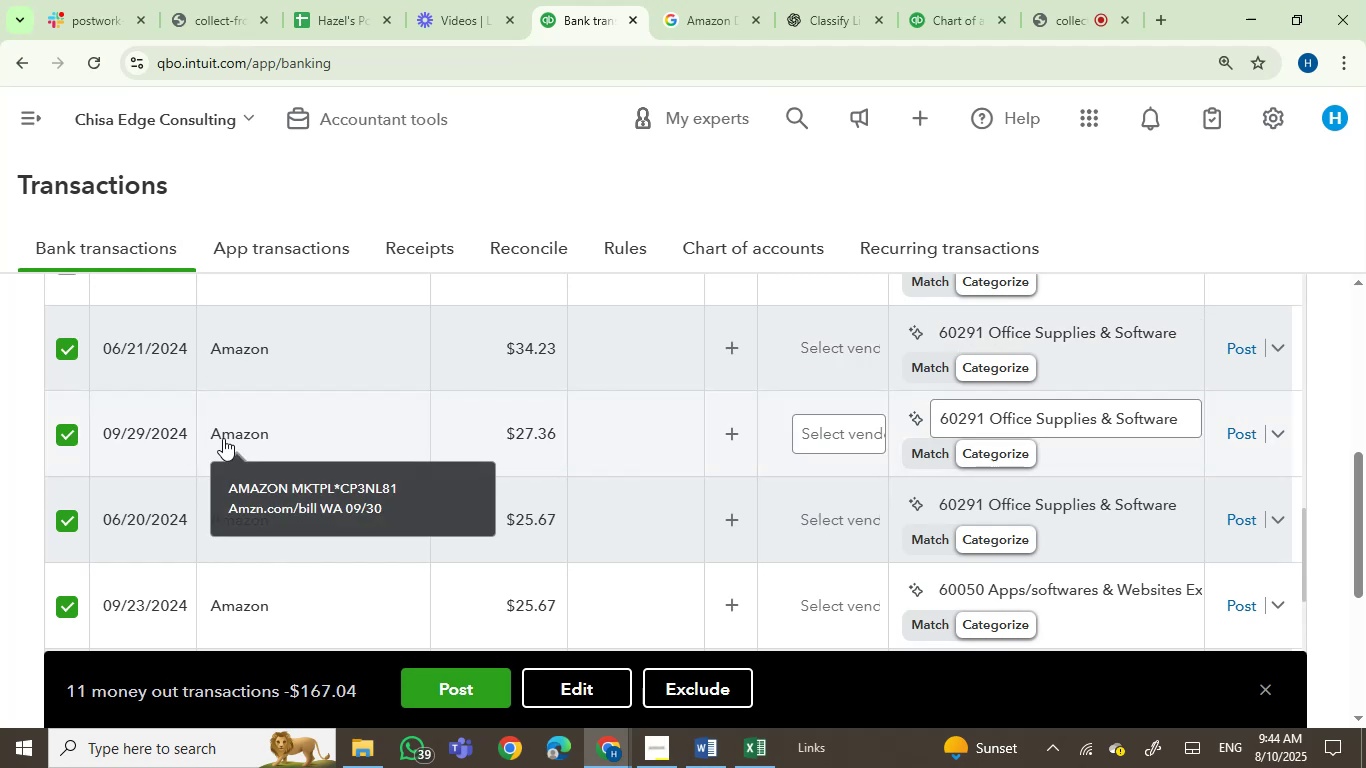 
scroll: coordinate [116, 513], scroll_direction: up, amount: 3.0
 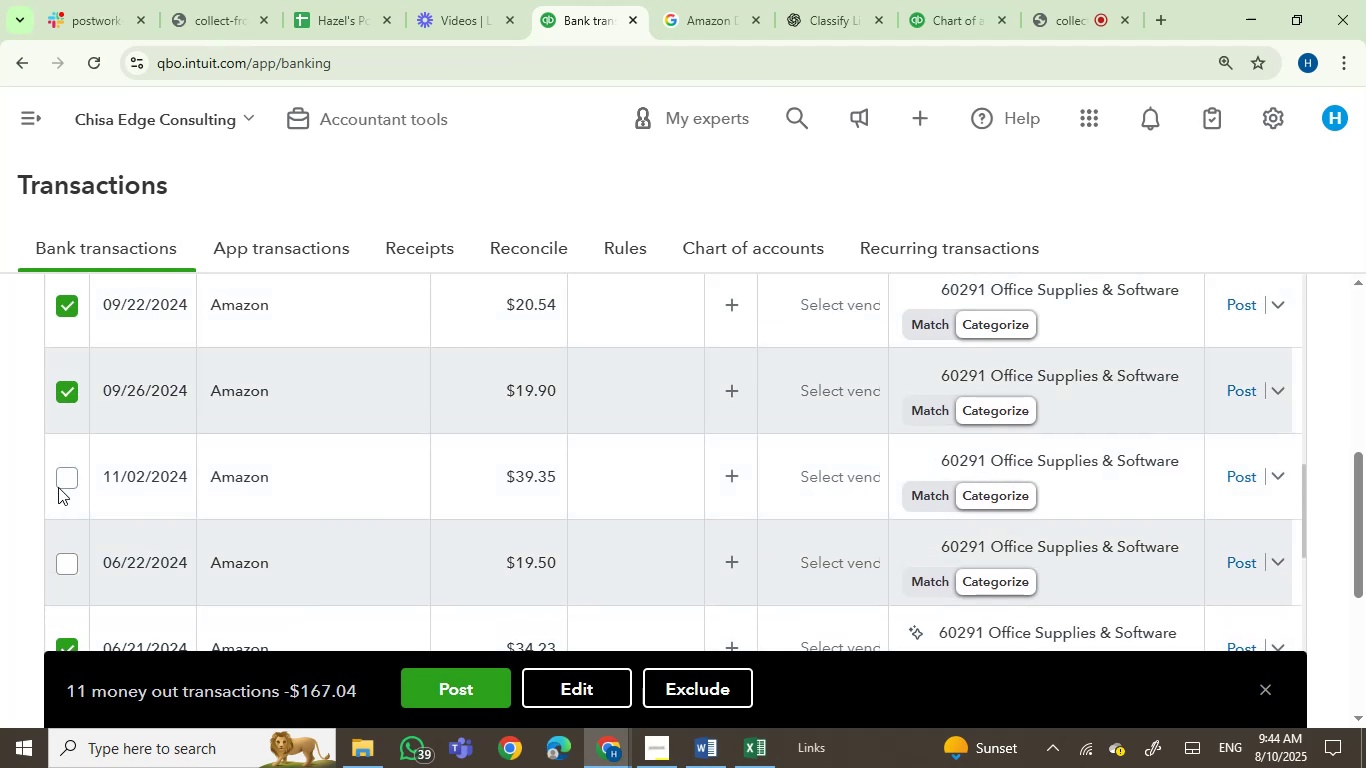 
left_click([64, 474])
 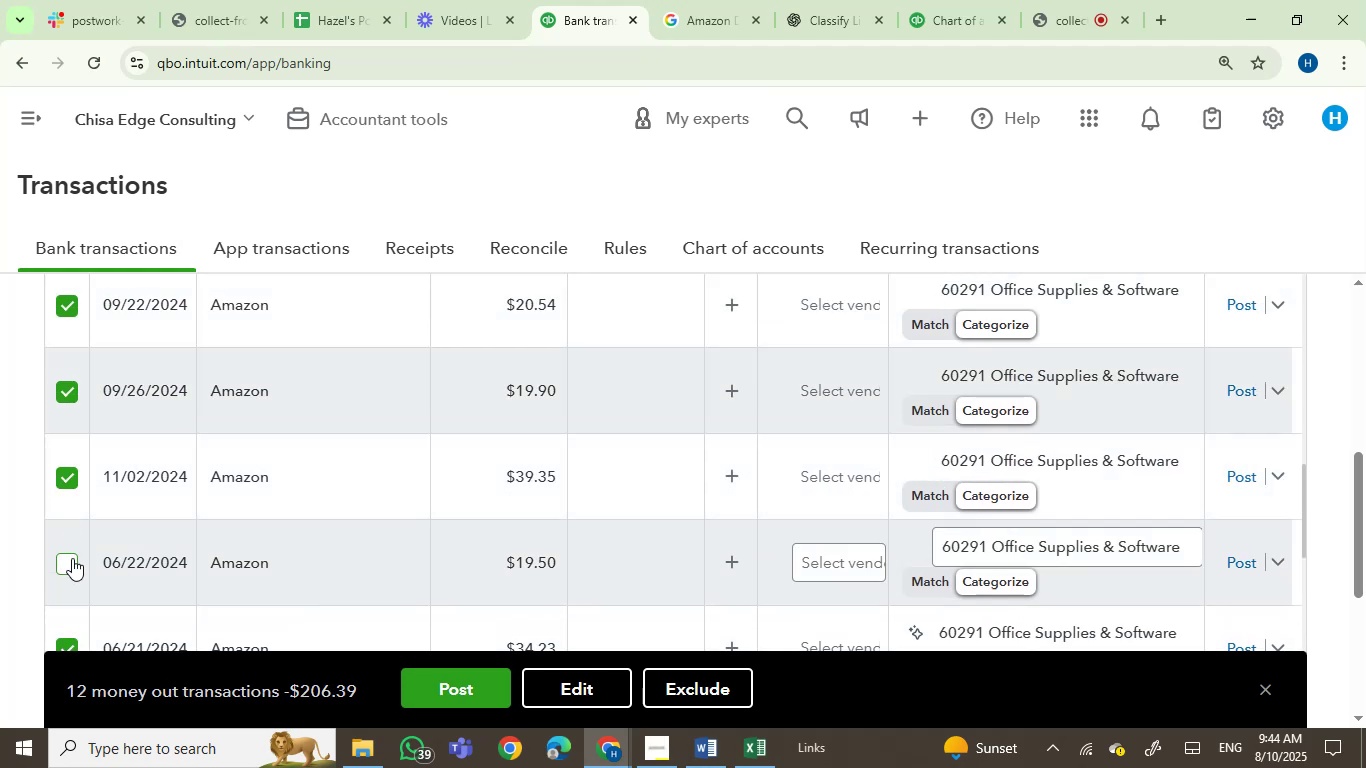 
left_click([72, 560])
 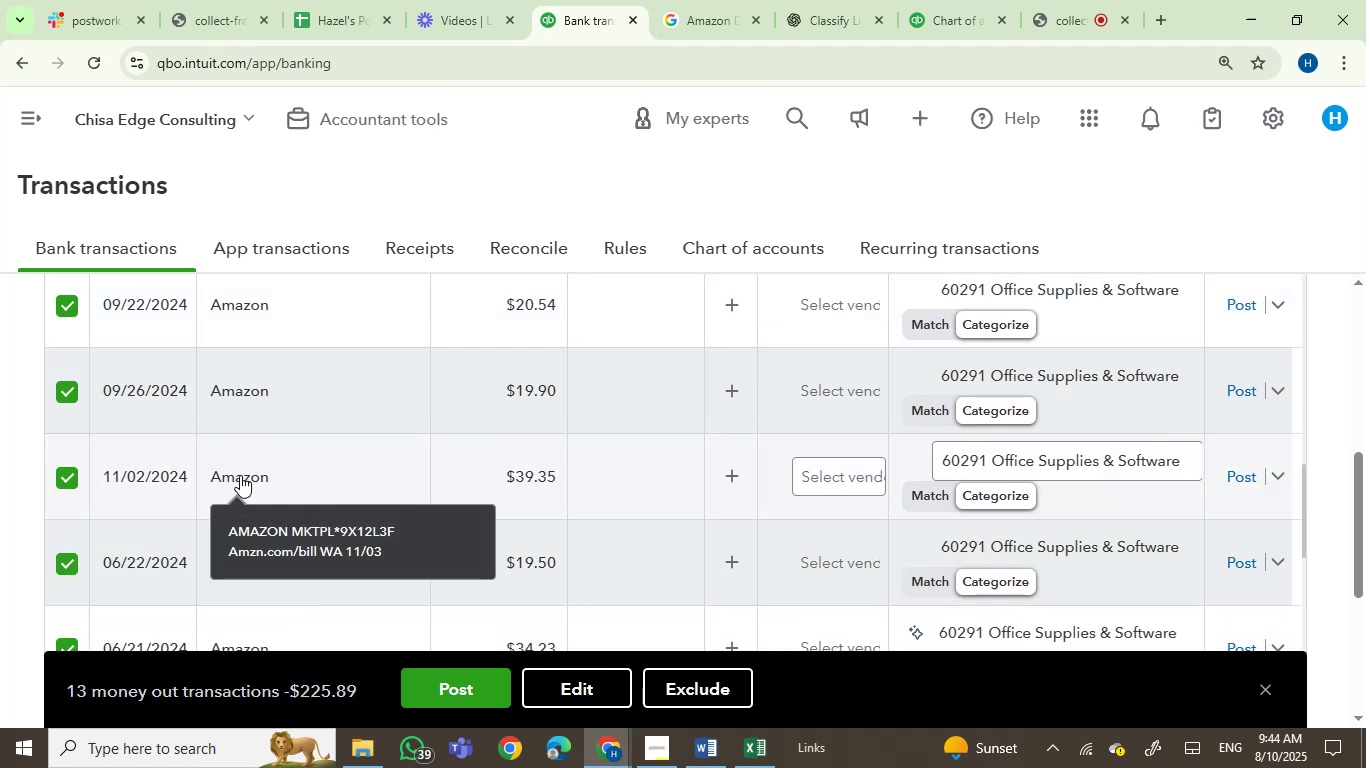 
scroll: coordinate [423, 509], scroll_direction: down, amount: 6.0
 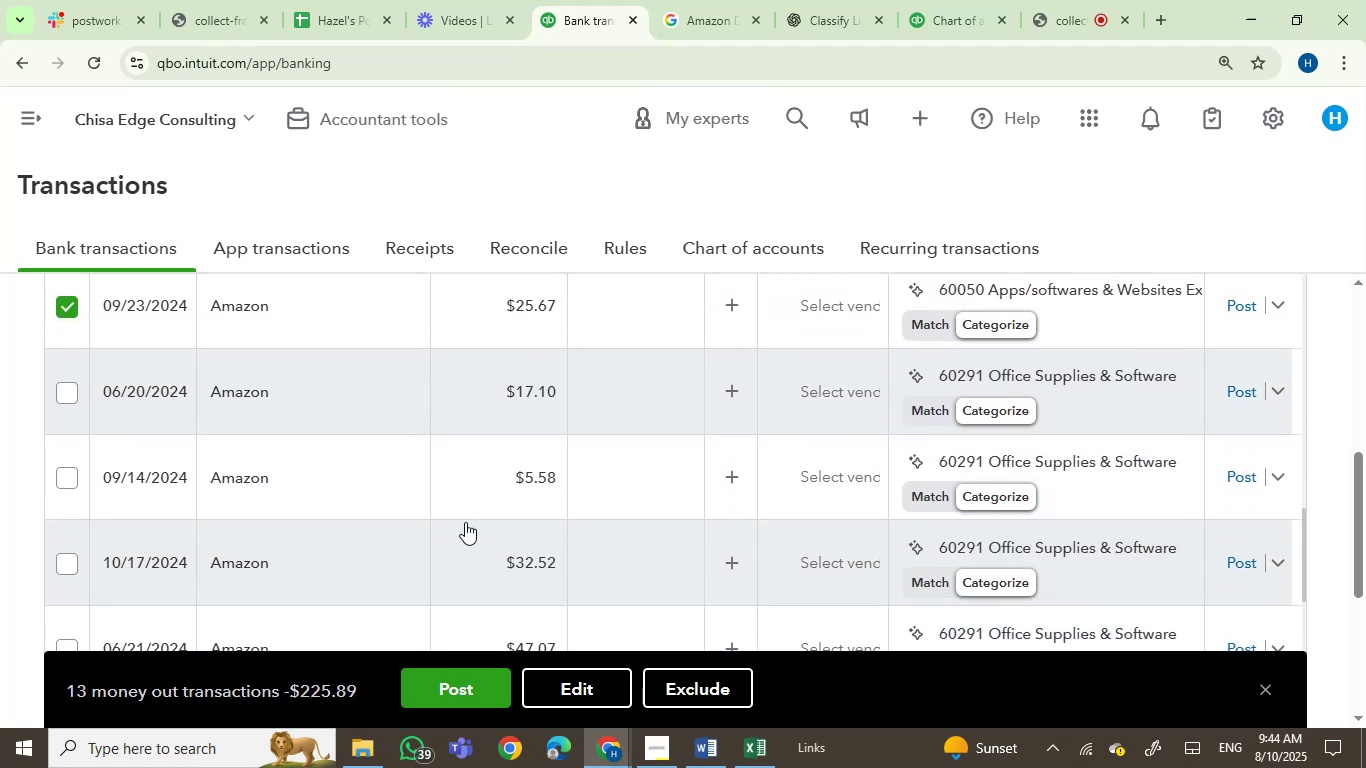 
mouse_move([207, 427])
 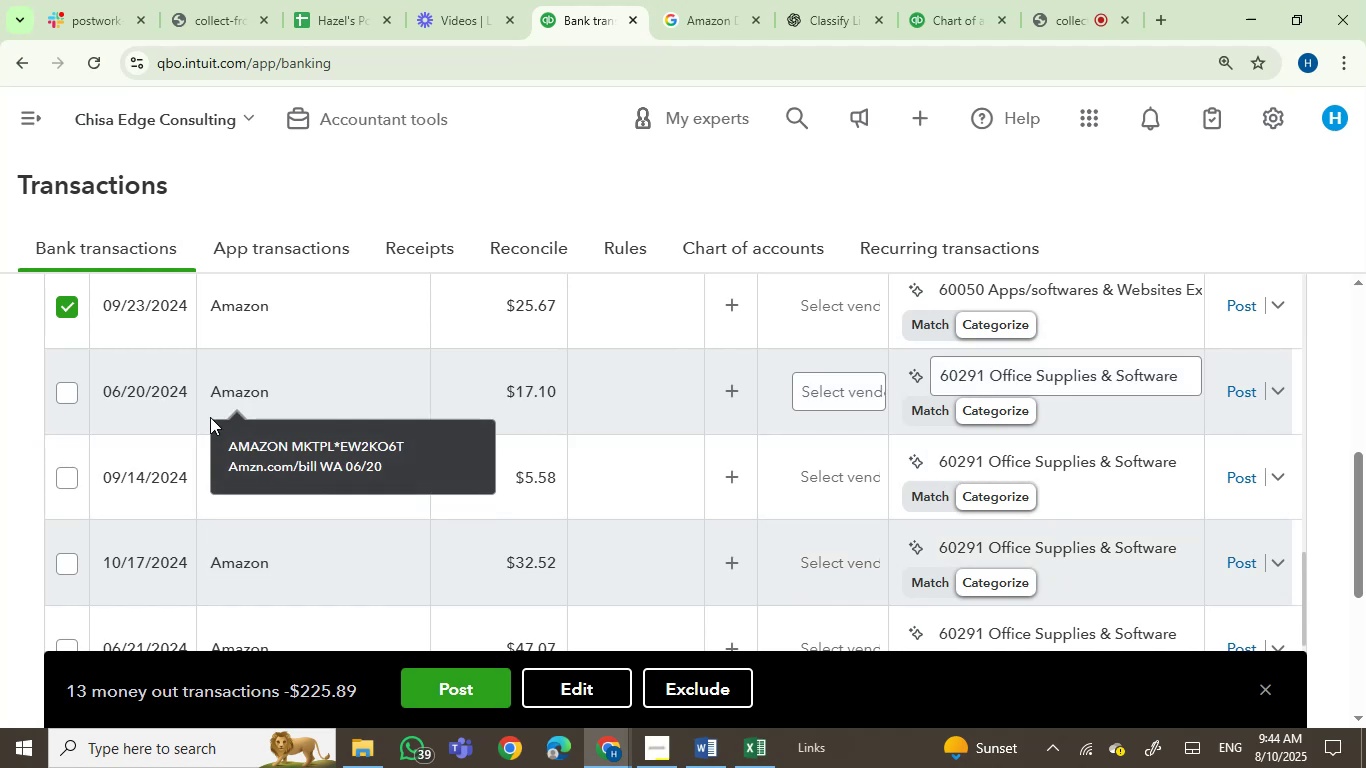 
mouse_move([173, 472])
 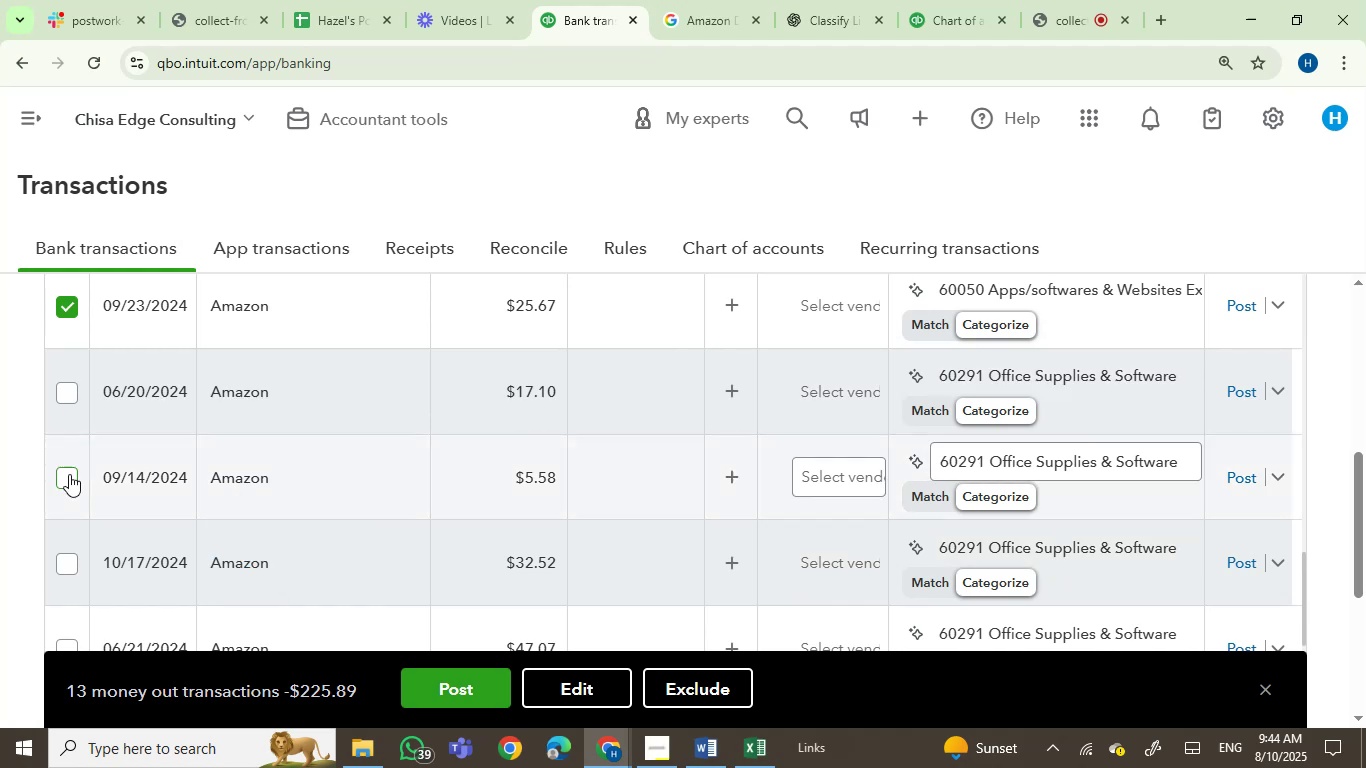 
left_click([69, 478])
 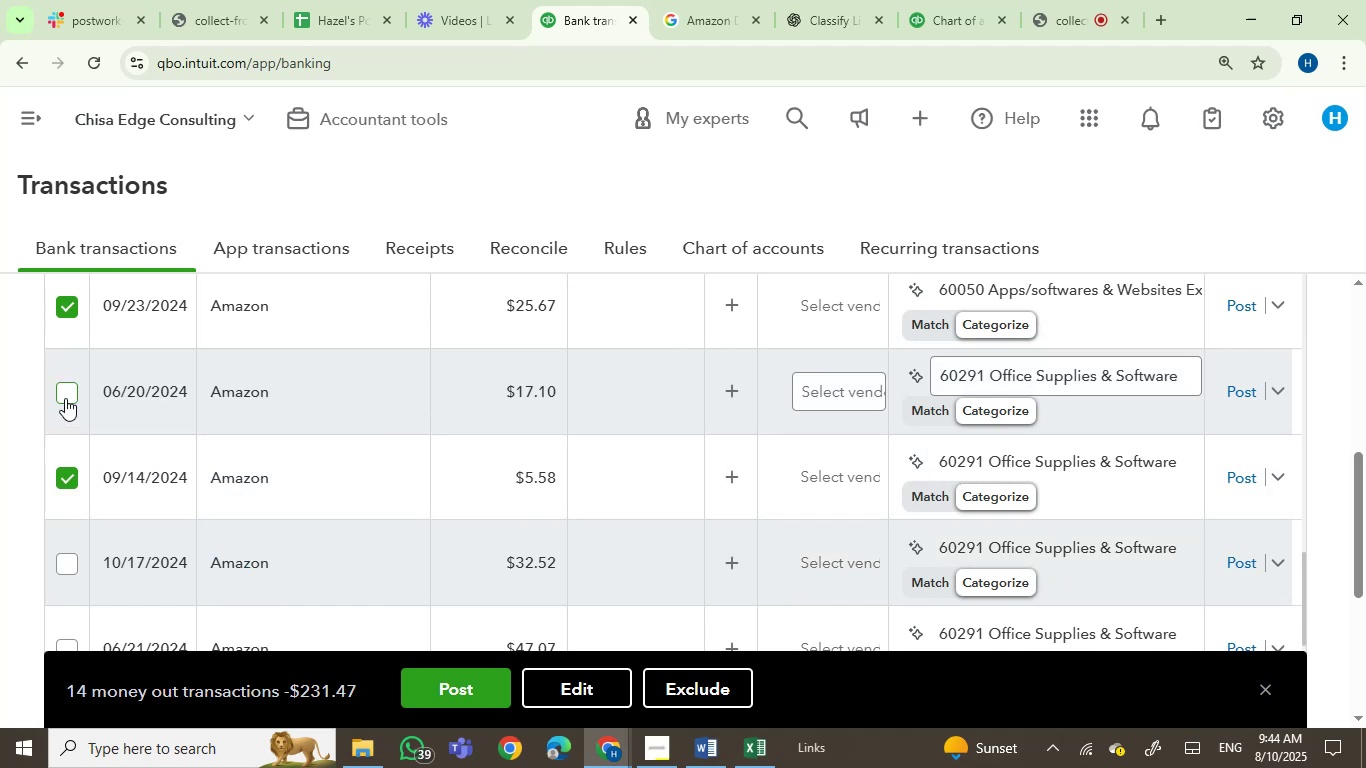 
left_click([65, 398])
 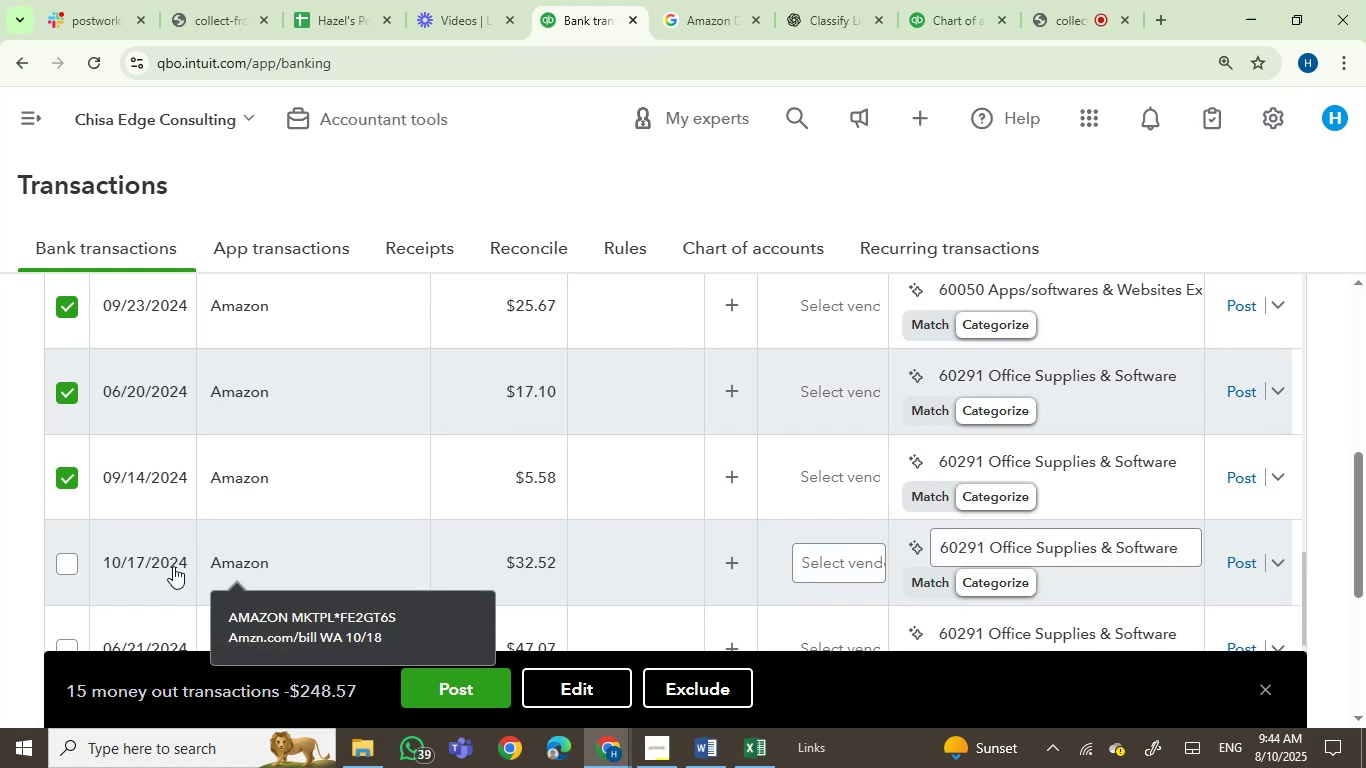 
left_click([69, 569])
 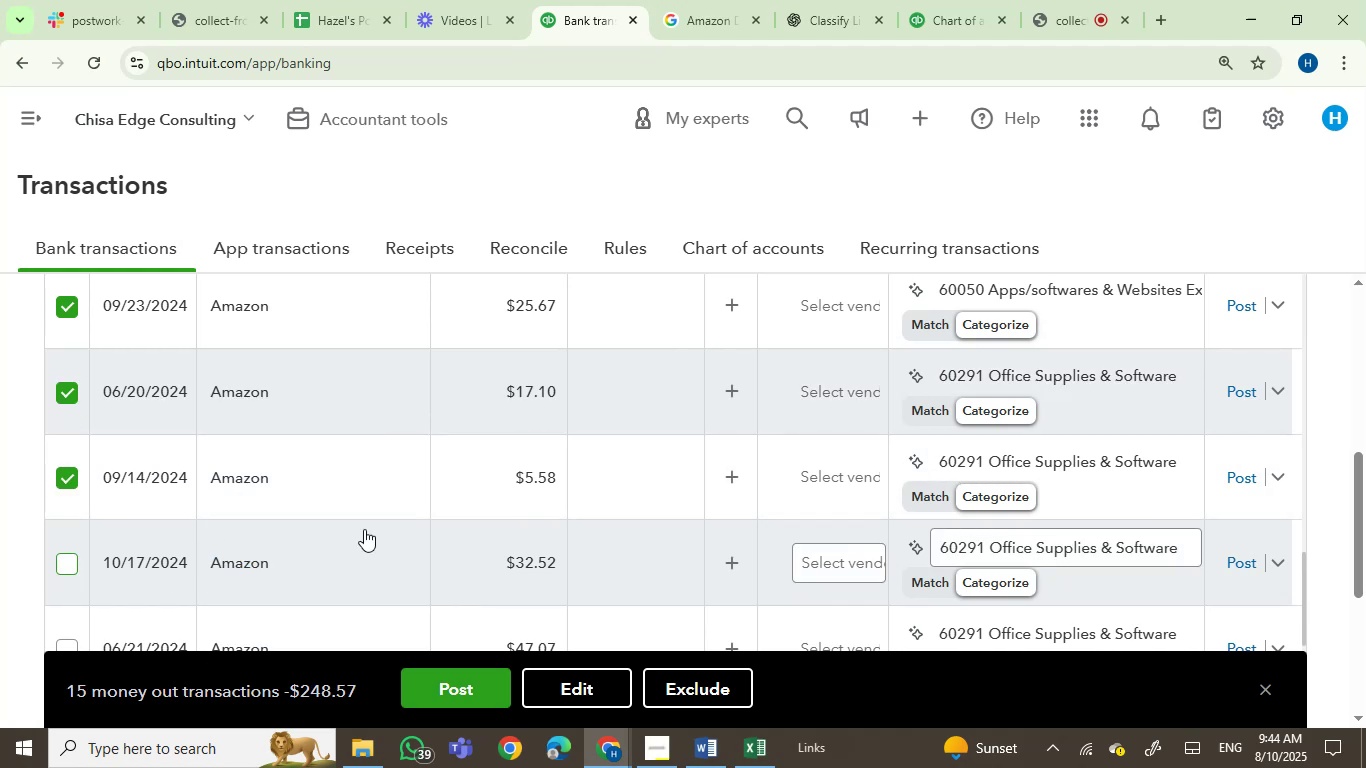 
scroll: coordinate [411, 523], scroll_direction: down, amount: 1.0
 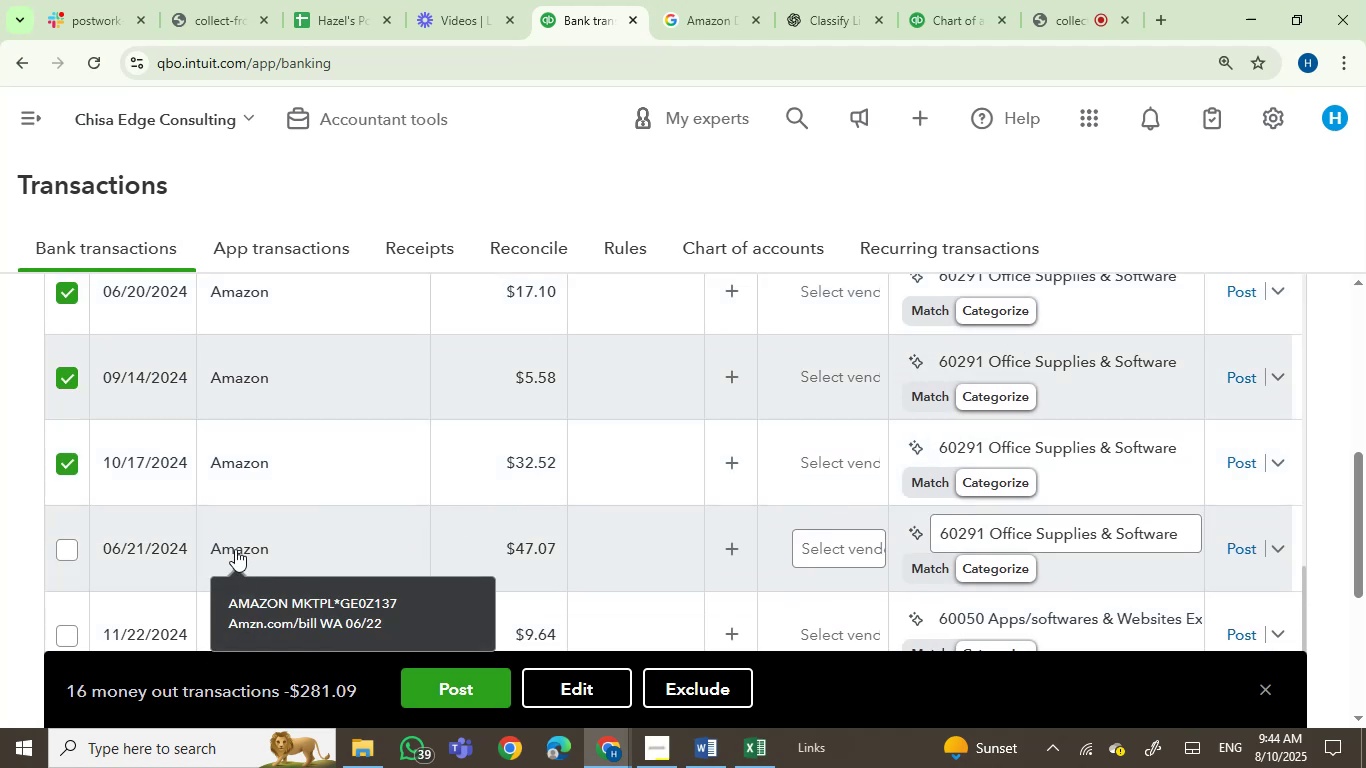 
left_click([77, 550])
 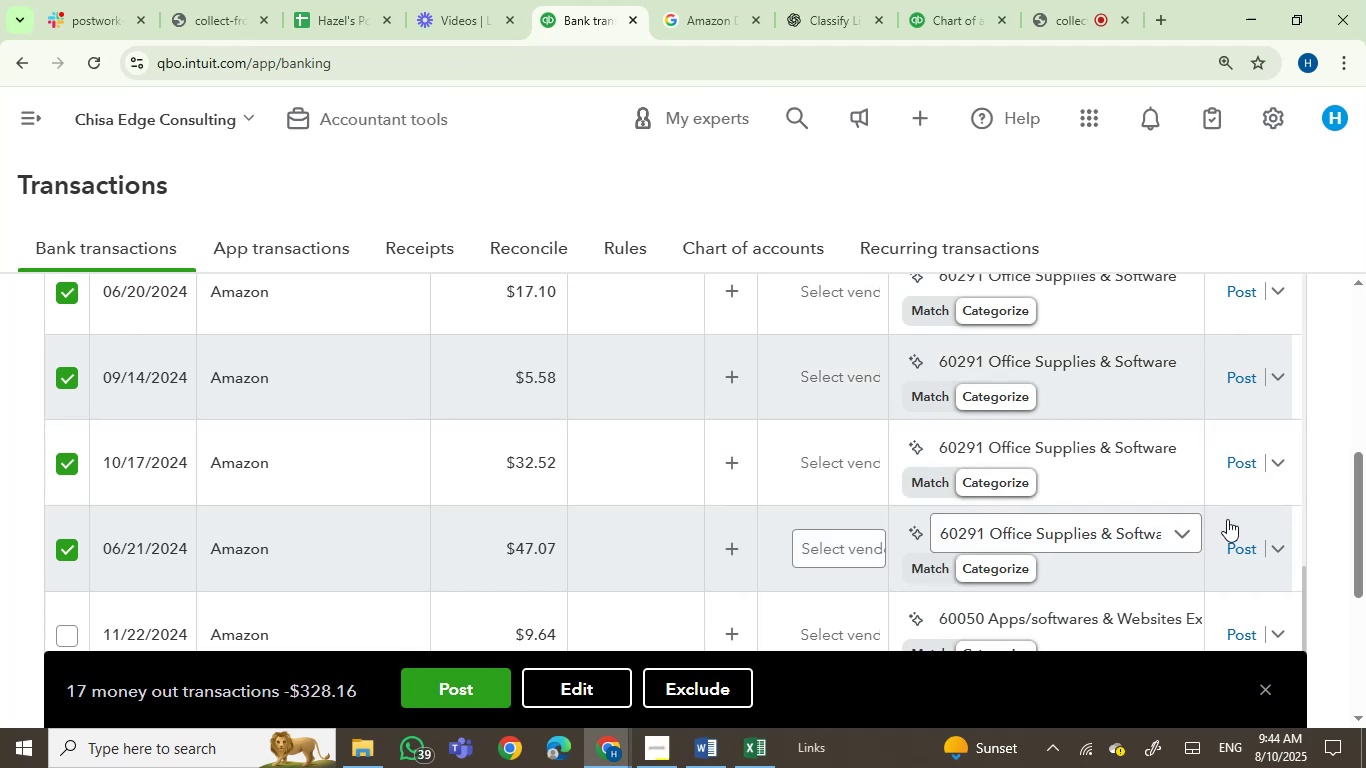 
left_click_drag(start_coordinate=[1359, 512], to_coordinate=[1361, 606])
 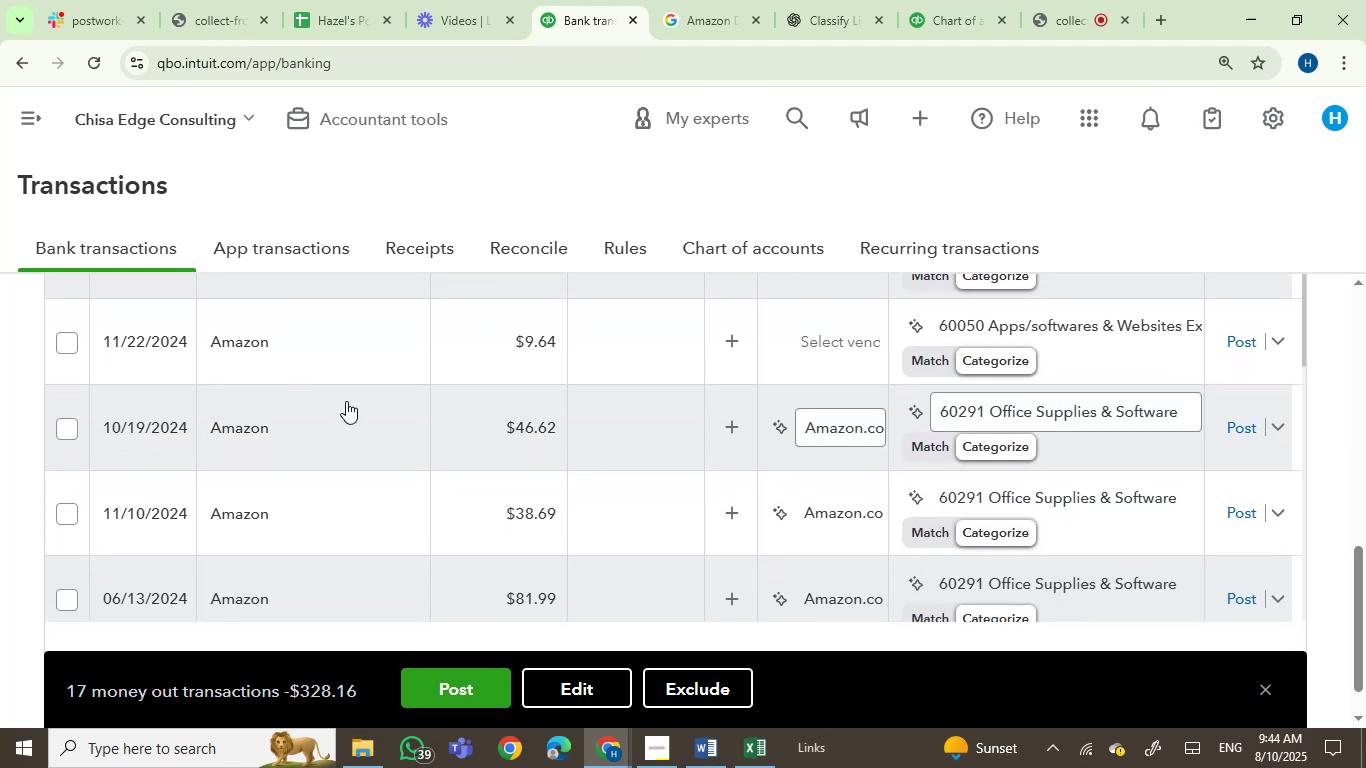 
mouse_move([233, 339])
 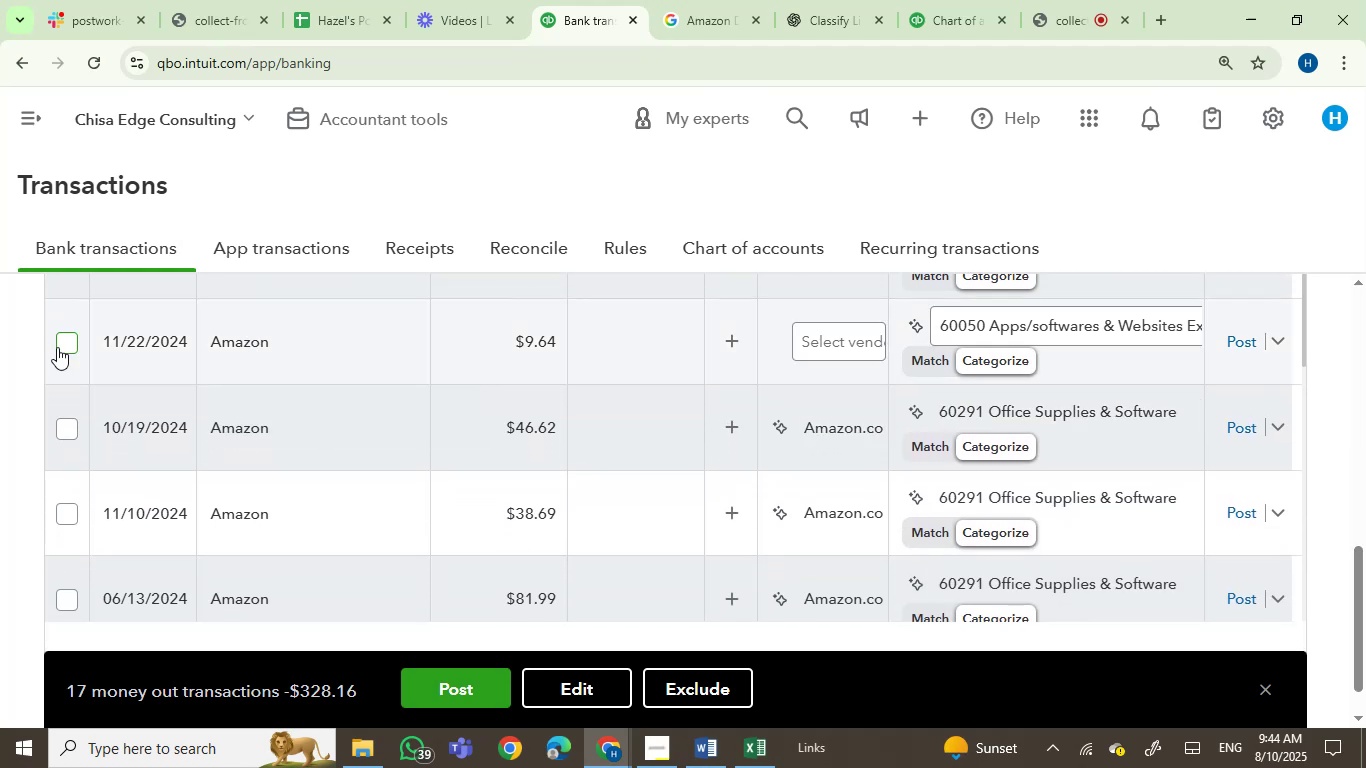 
left_click([62, 344])
 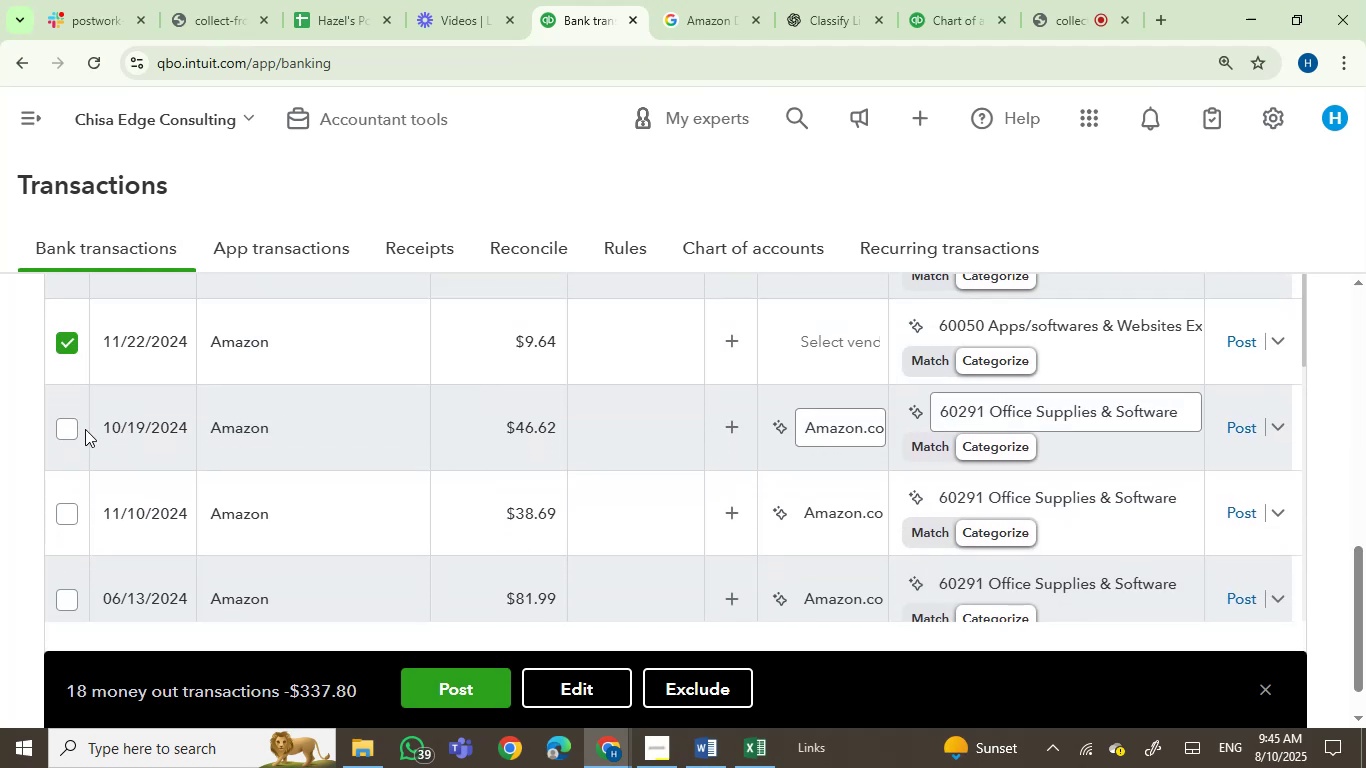 
left_click([60, 430])
 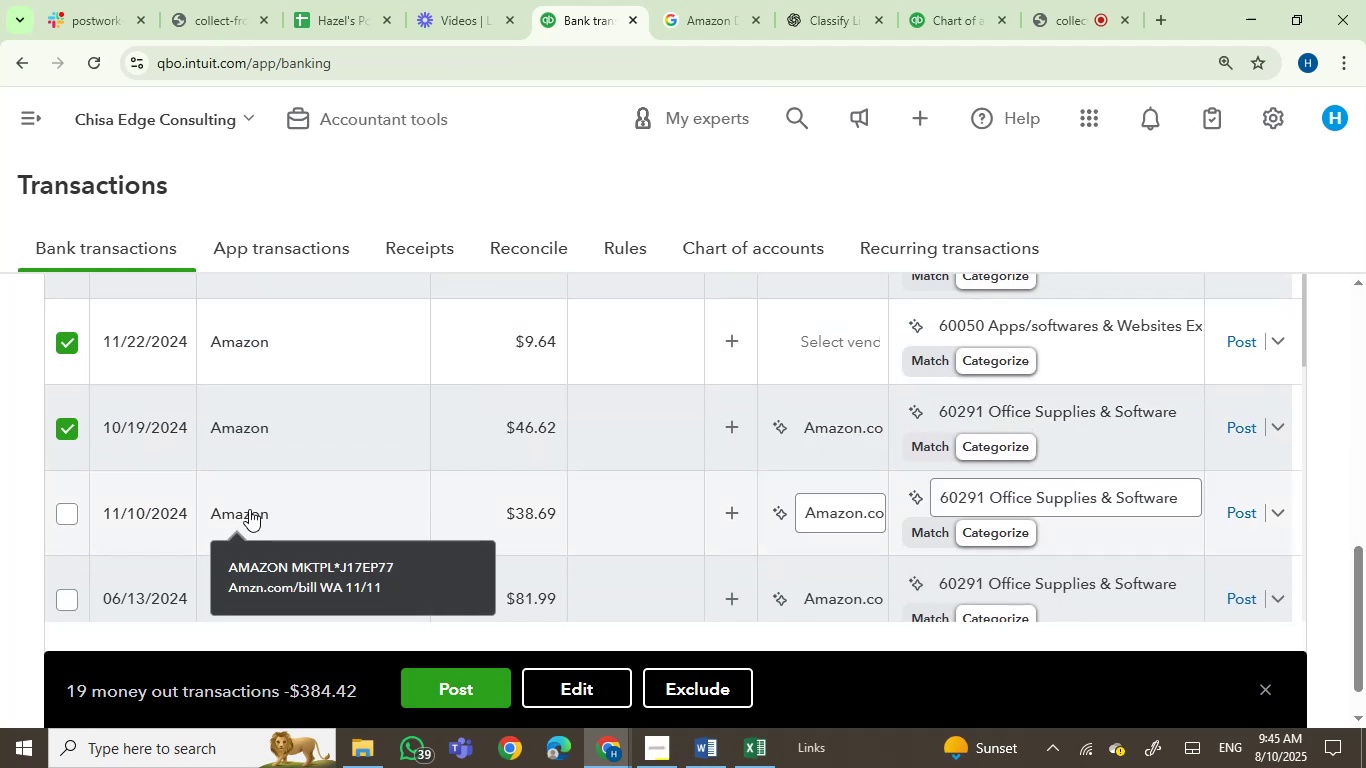 
left_click([56, 510])
 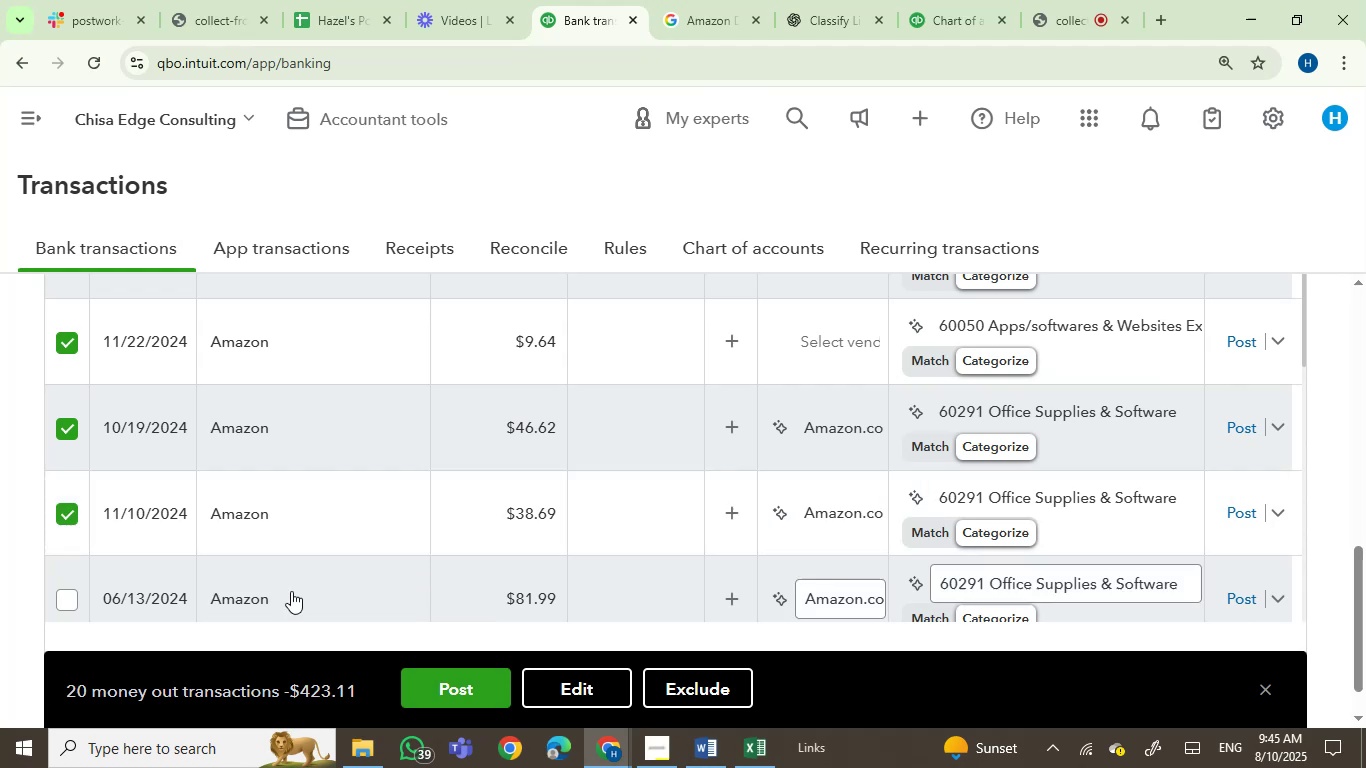 
mouse_move([230, 601])
 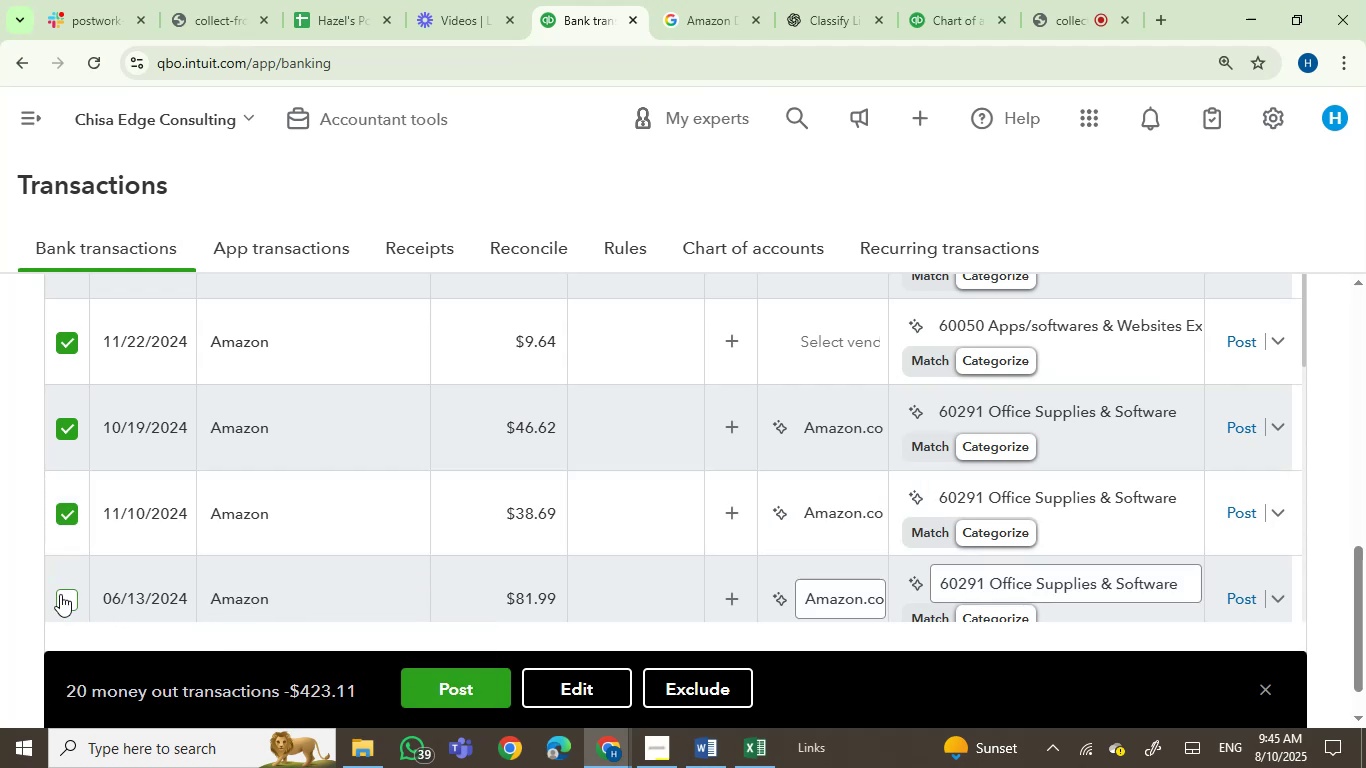 
left_click([58, 593])
 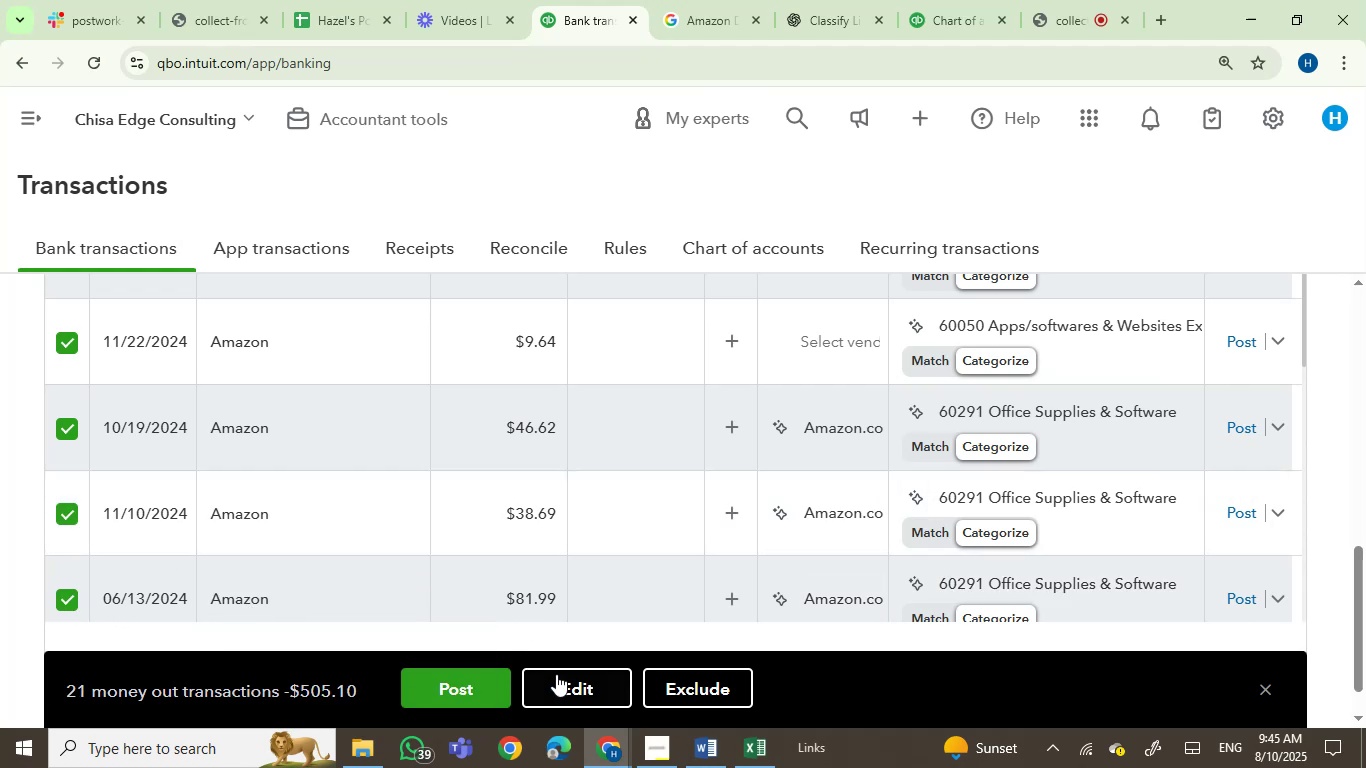 
left_click([582, 692])
 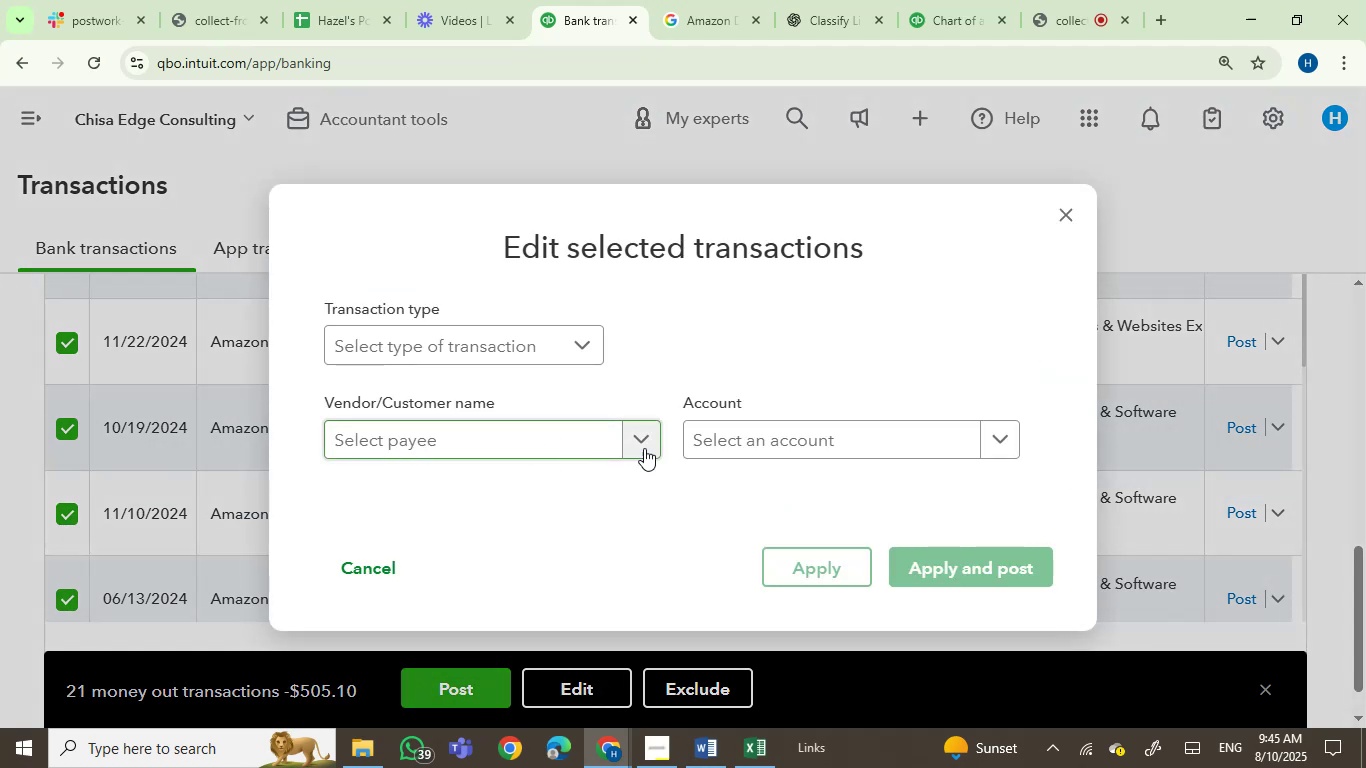 
left_click([714, 450])
 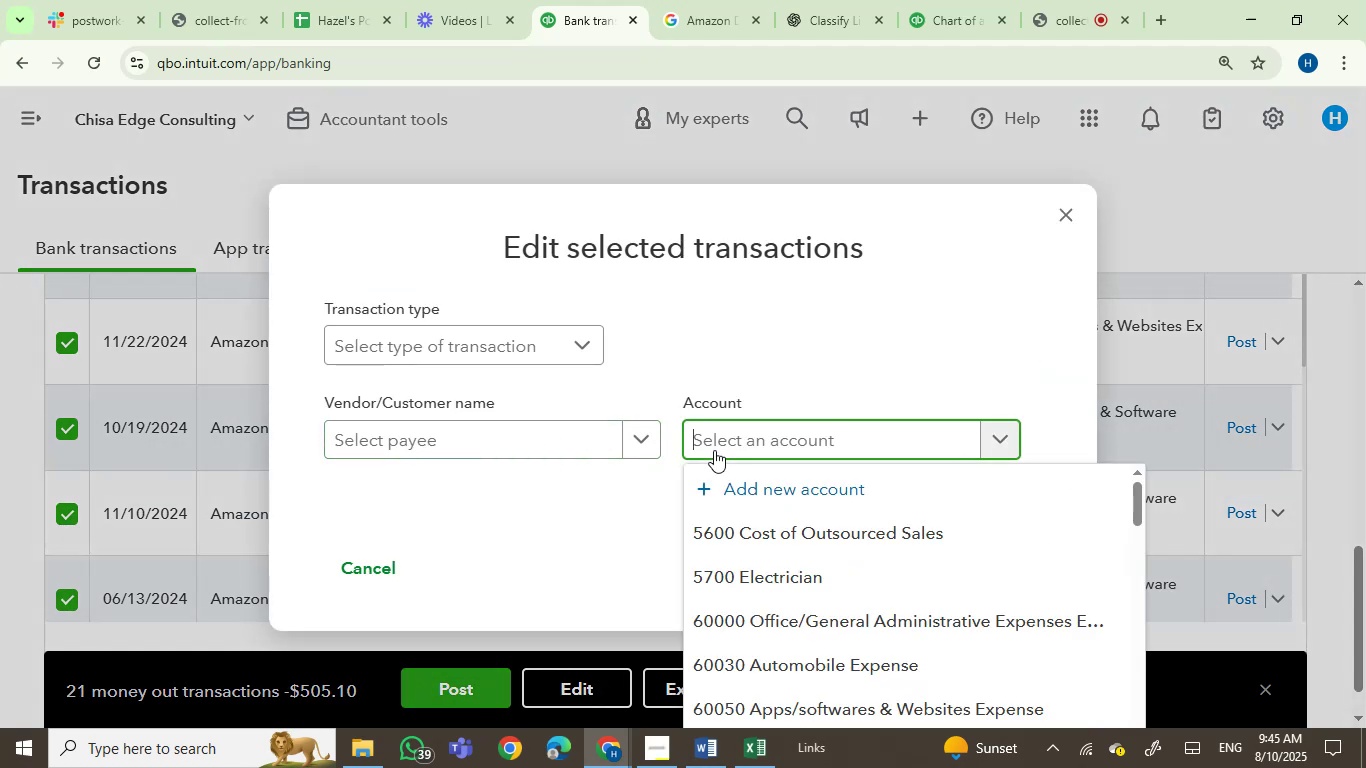 
type(soft)
 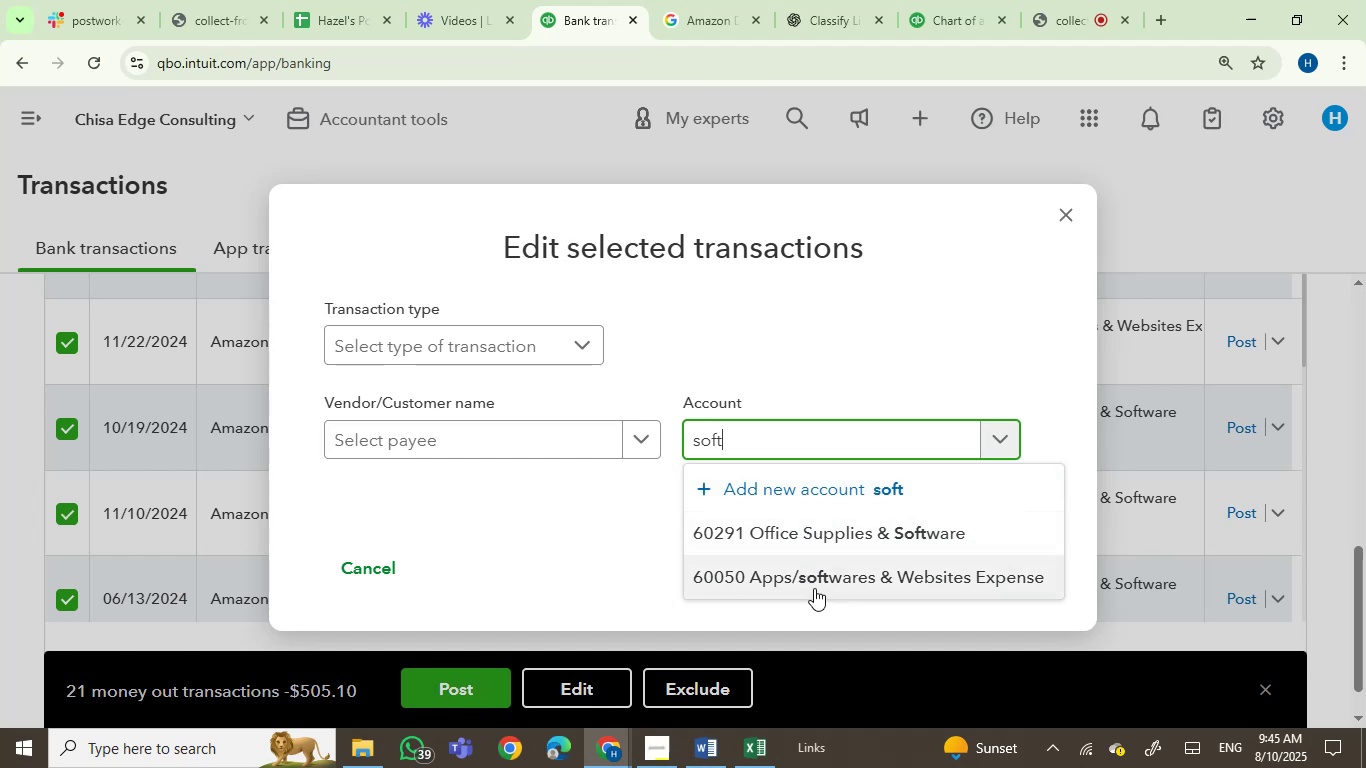 
wait(9.54)
 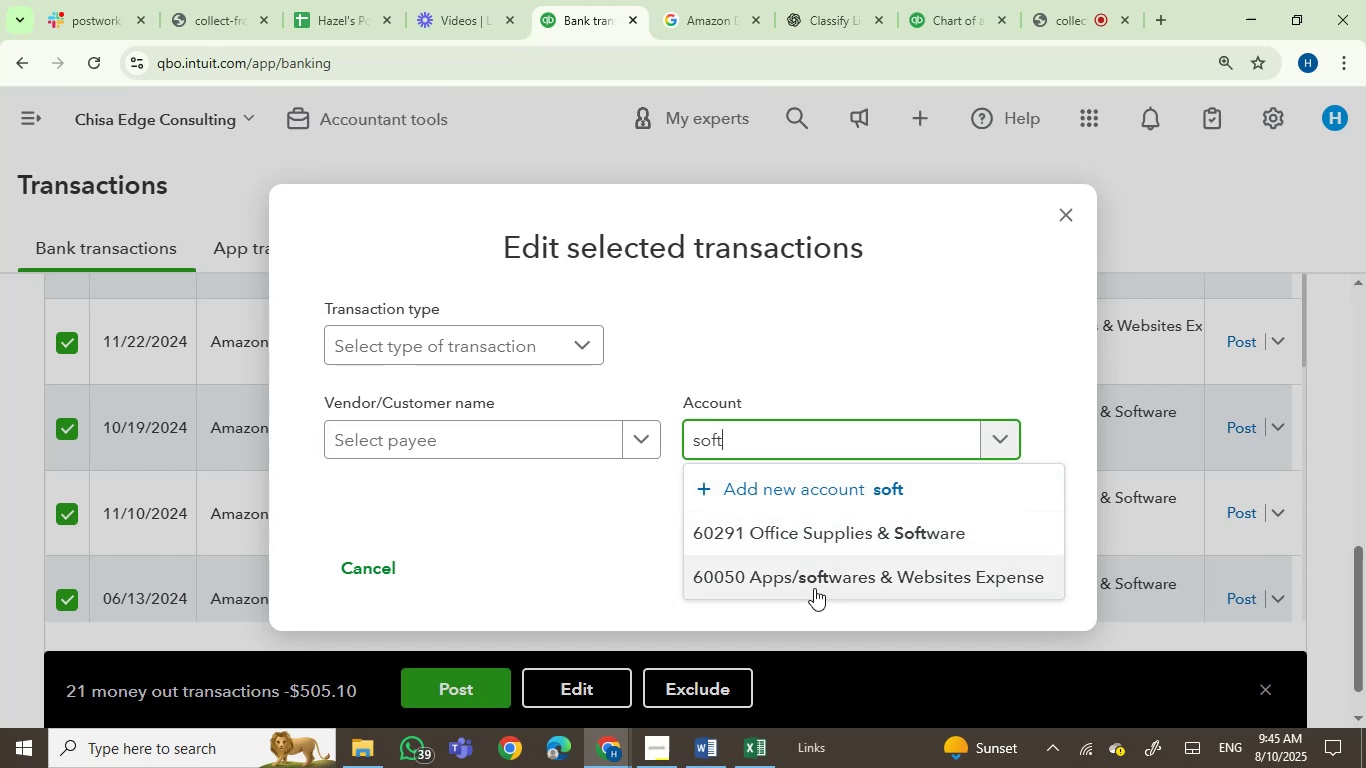 
left_click([824, 533])
 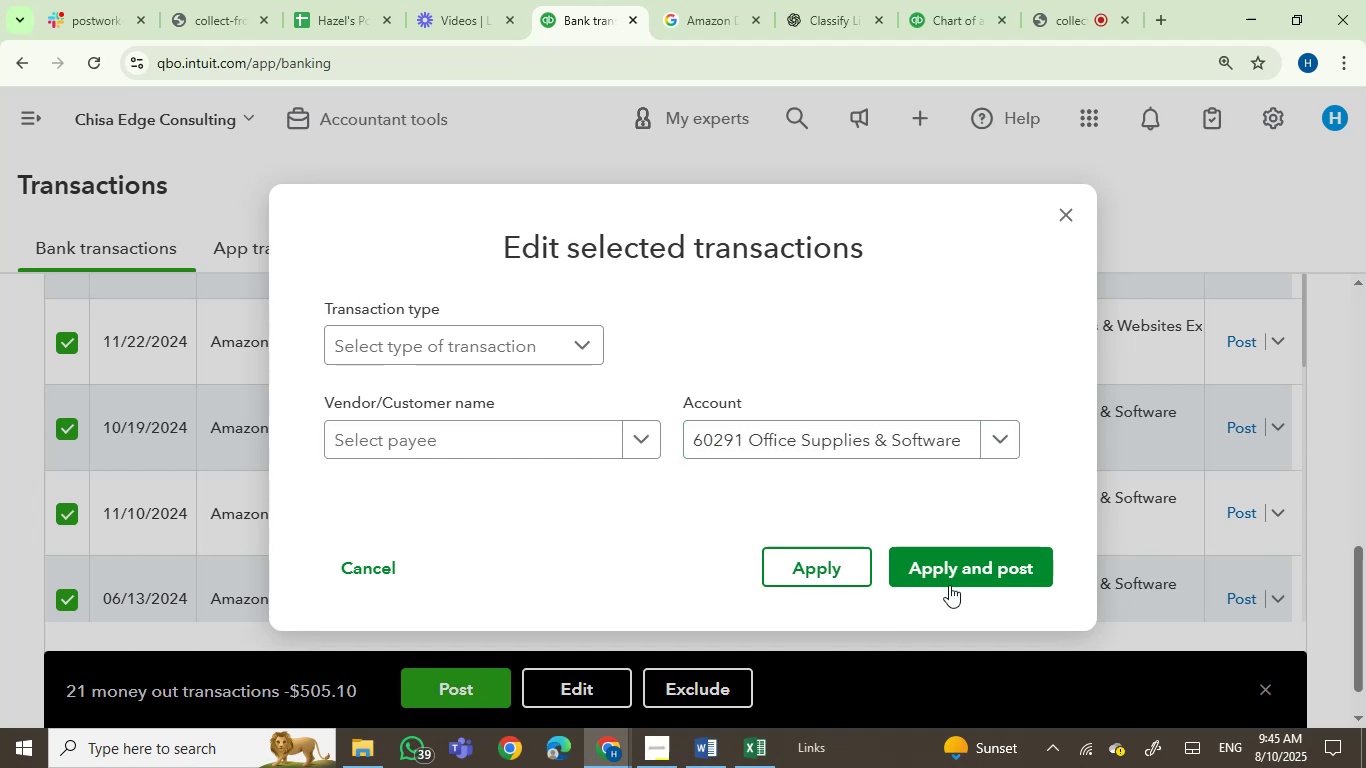 
left_click([967, 560])
 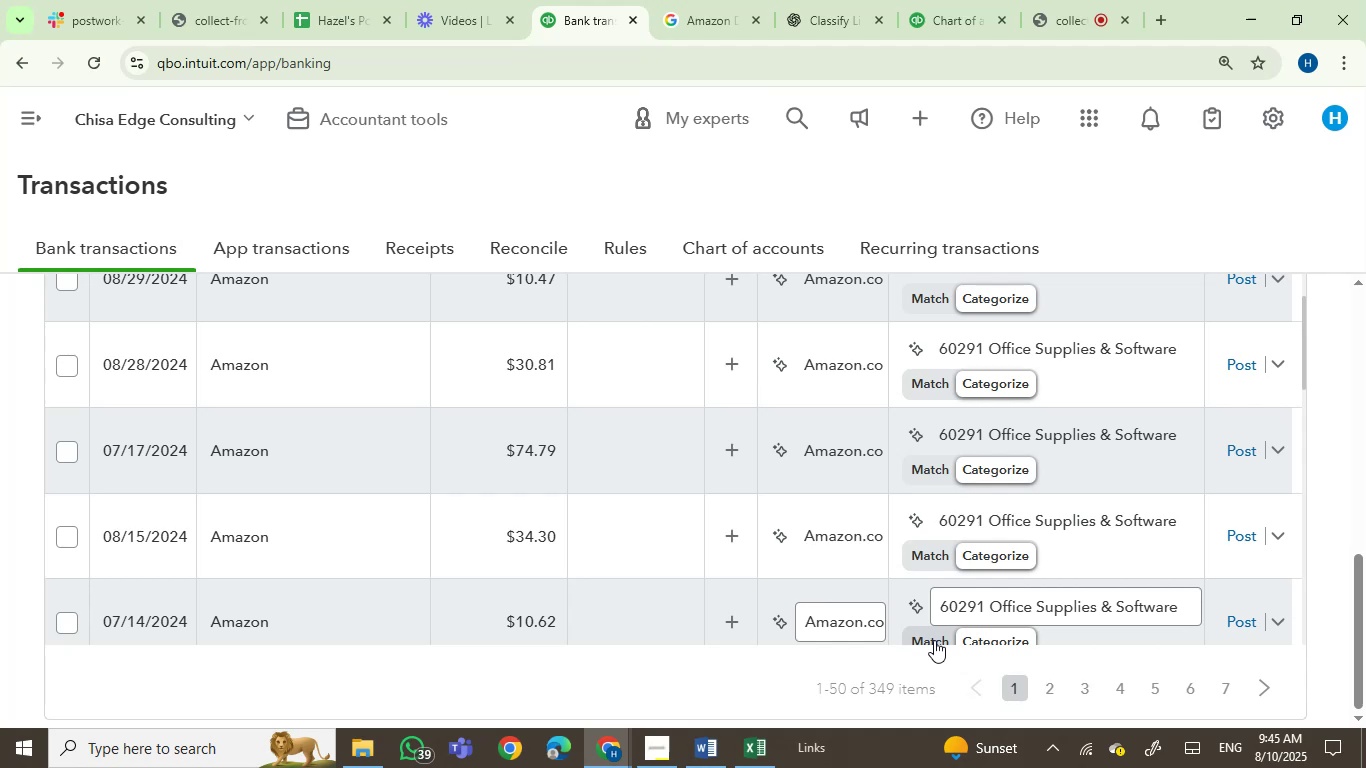 
wait(37.46)
 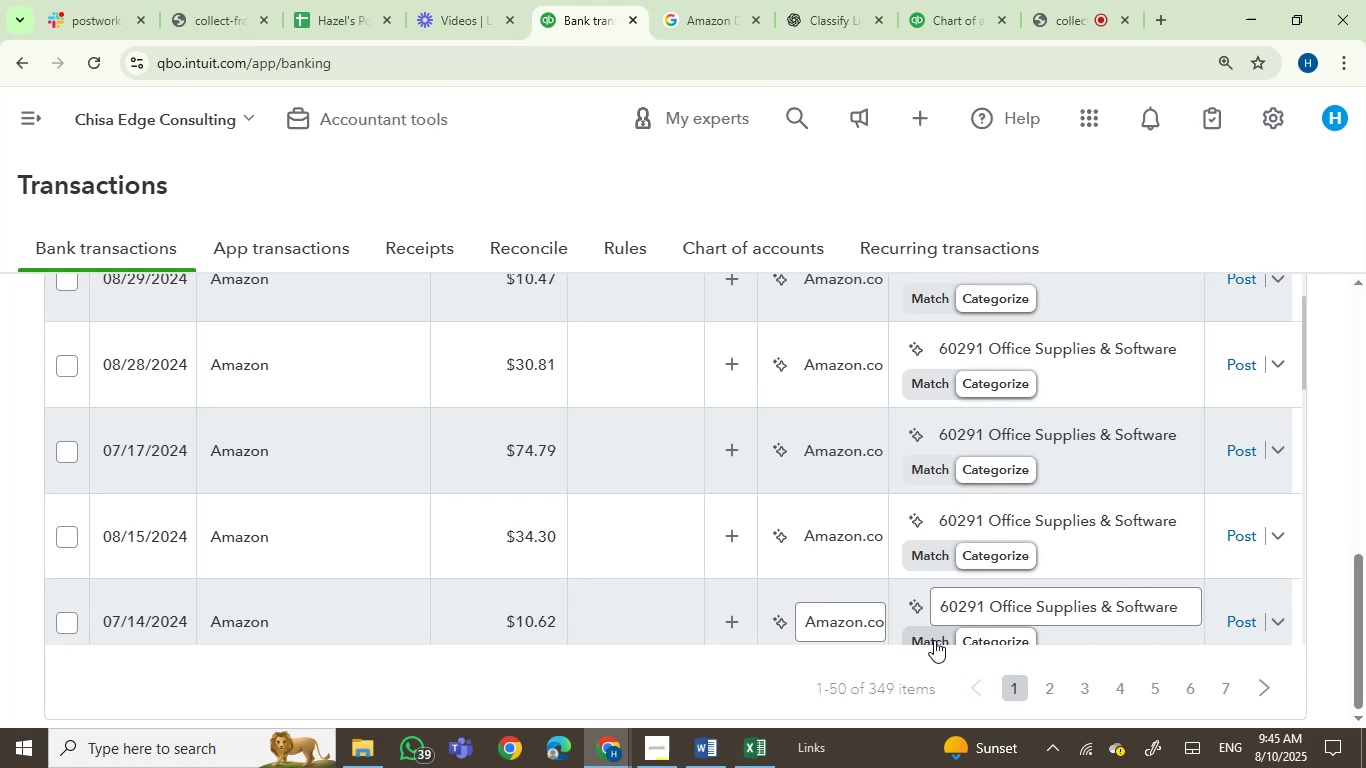 
left_click([63, 625])
 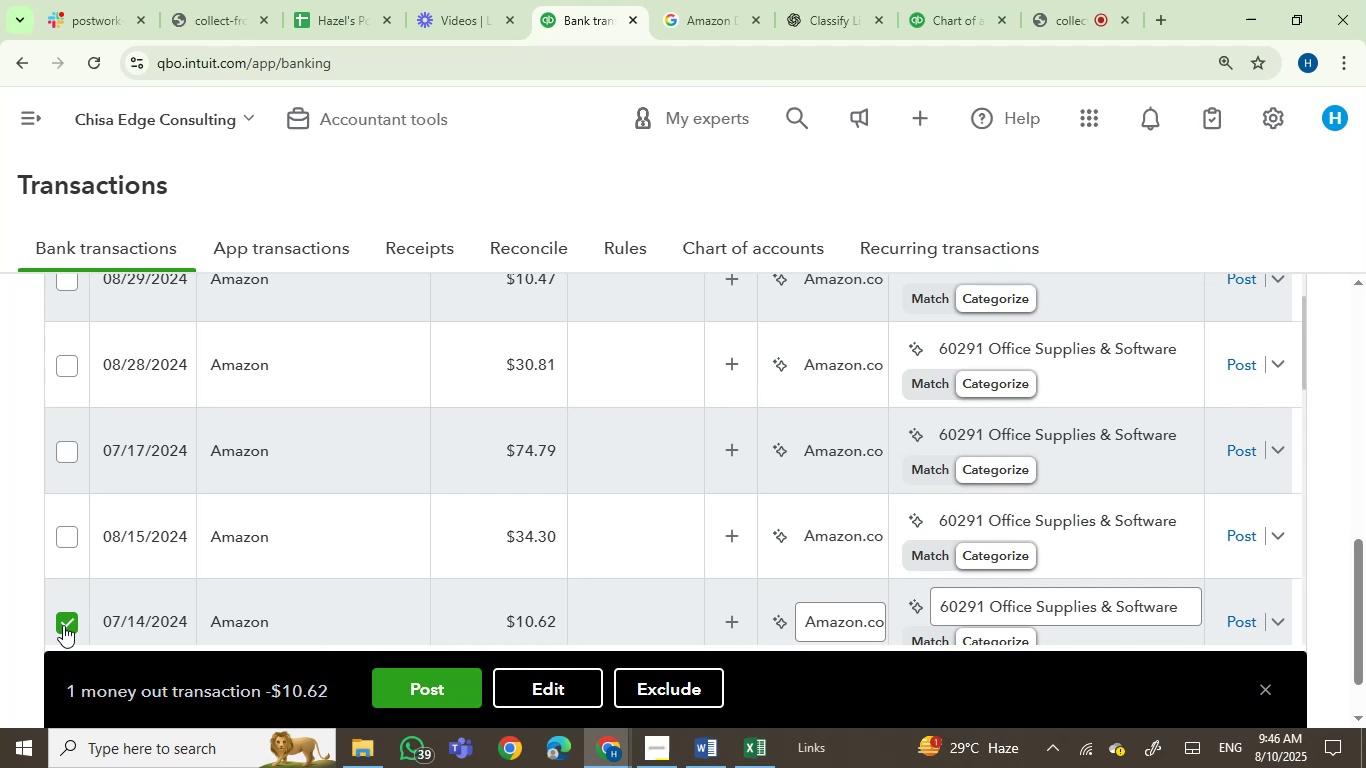 
wait(16.04)
 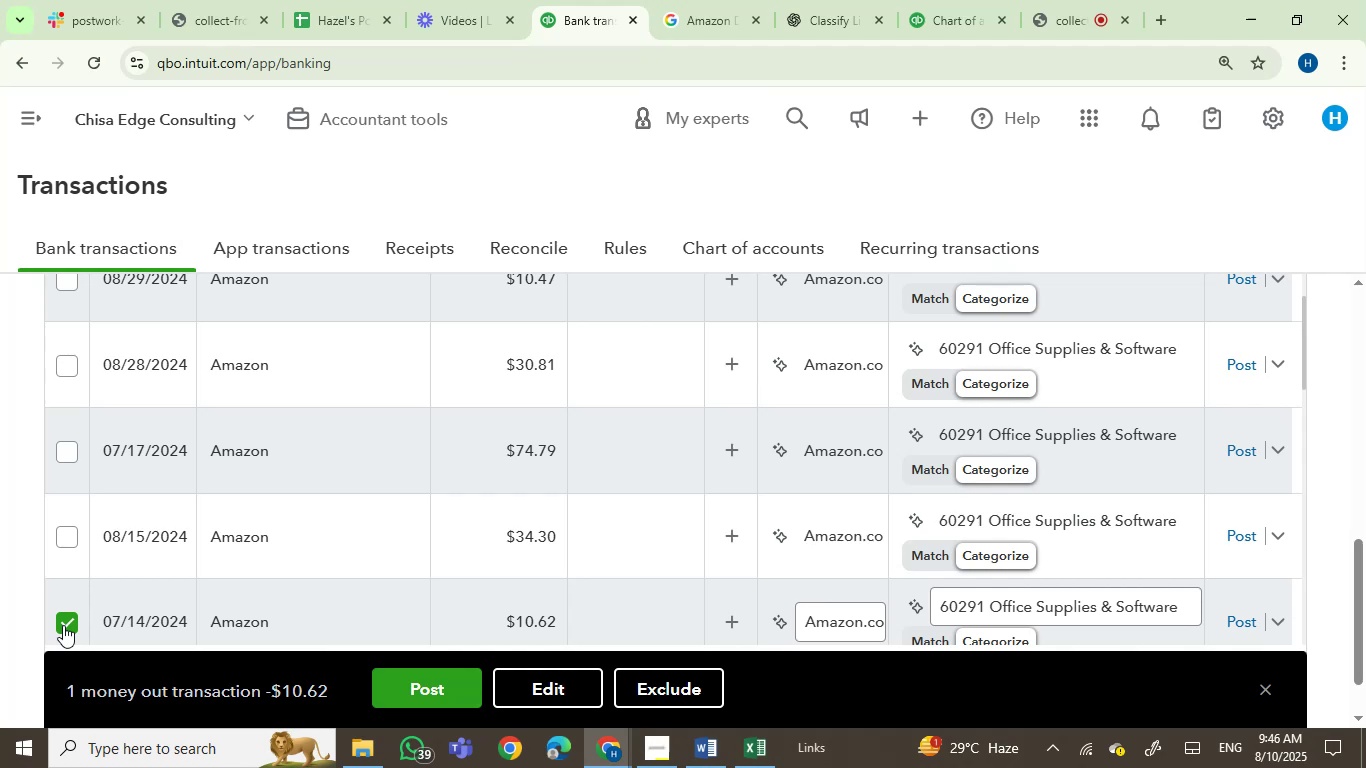 
left_click([68, 538])
 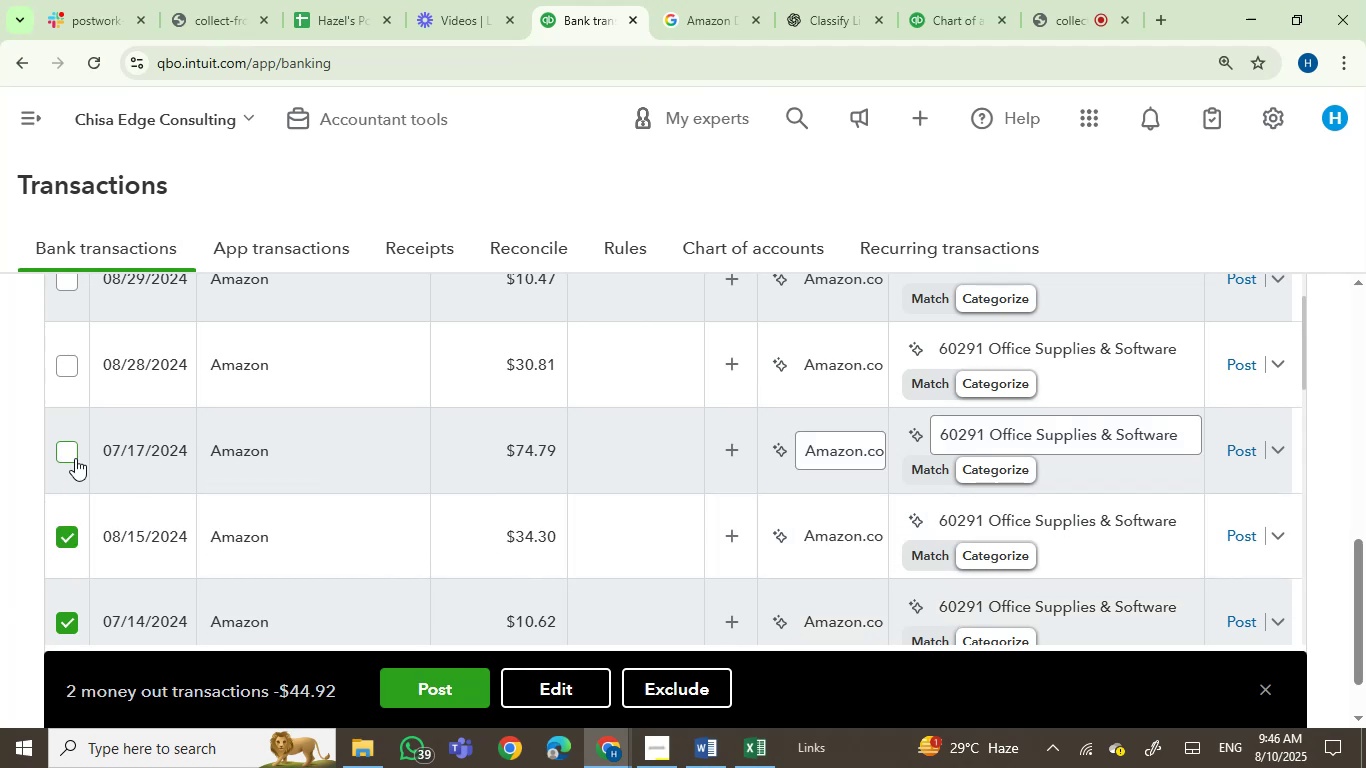 
left_click([53, 451])
 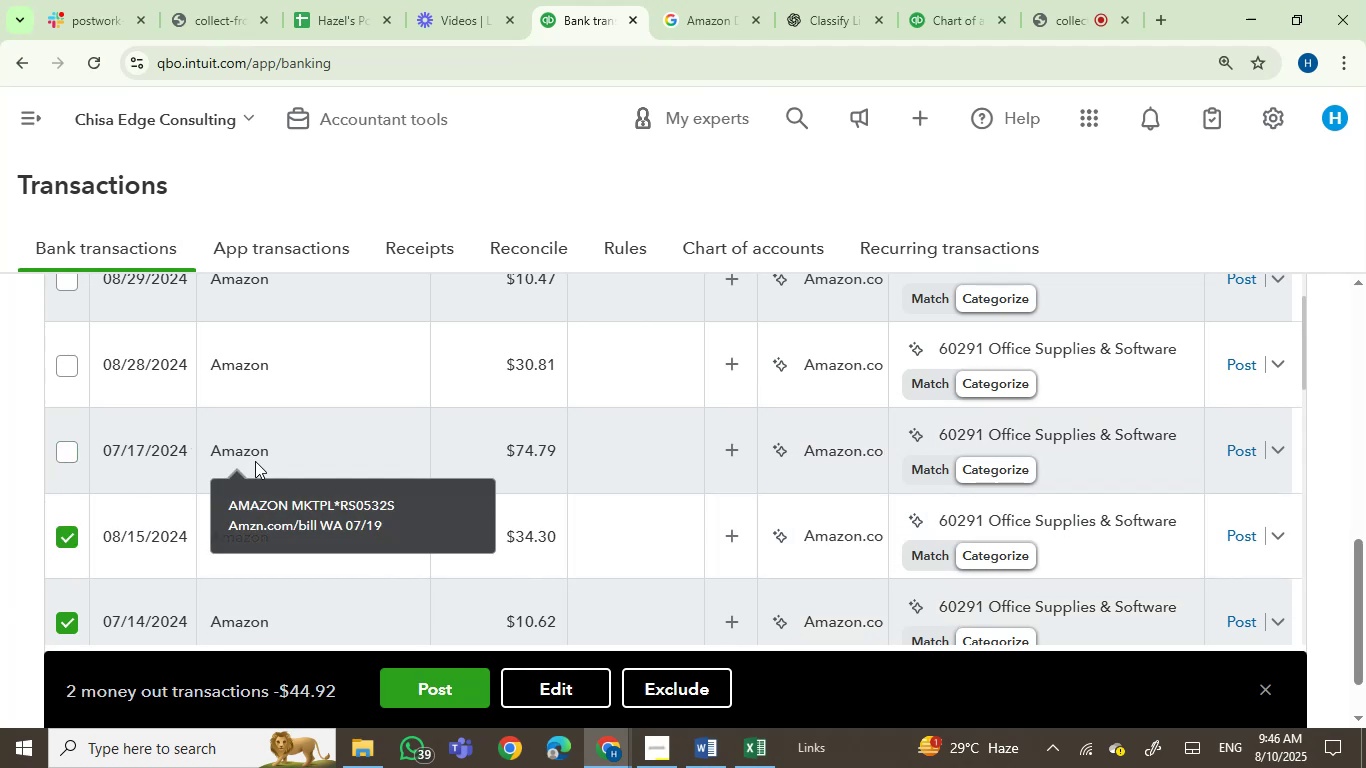 
left_click([69, 453])
 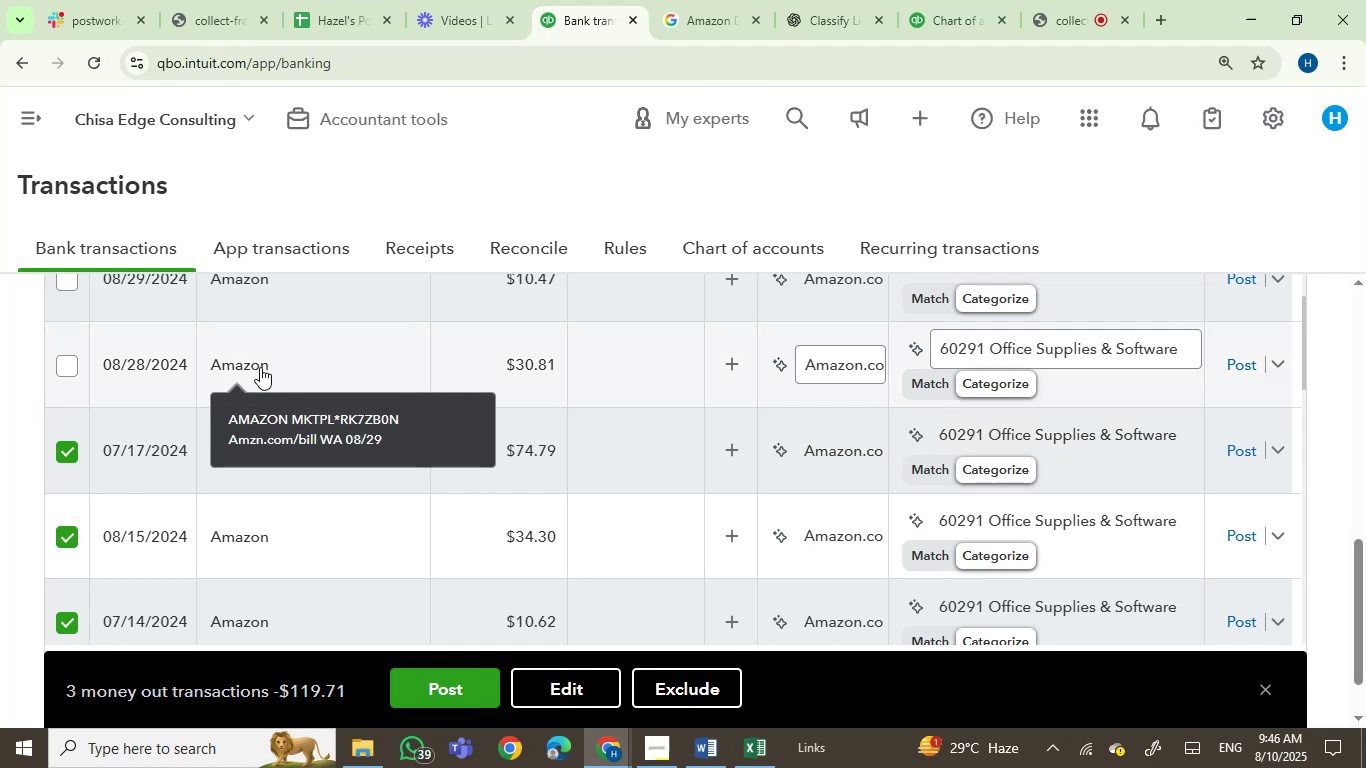 
left_click([64, 365])
 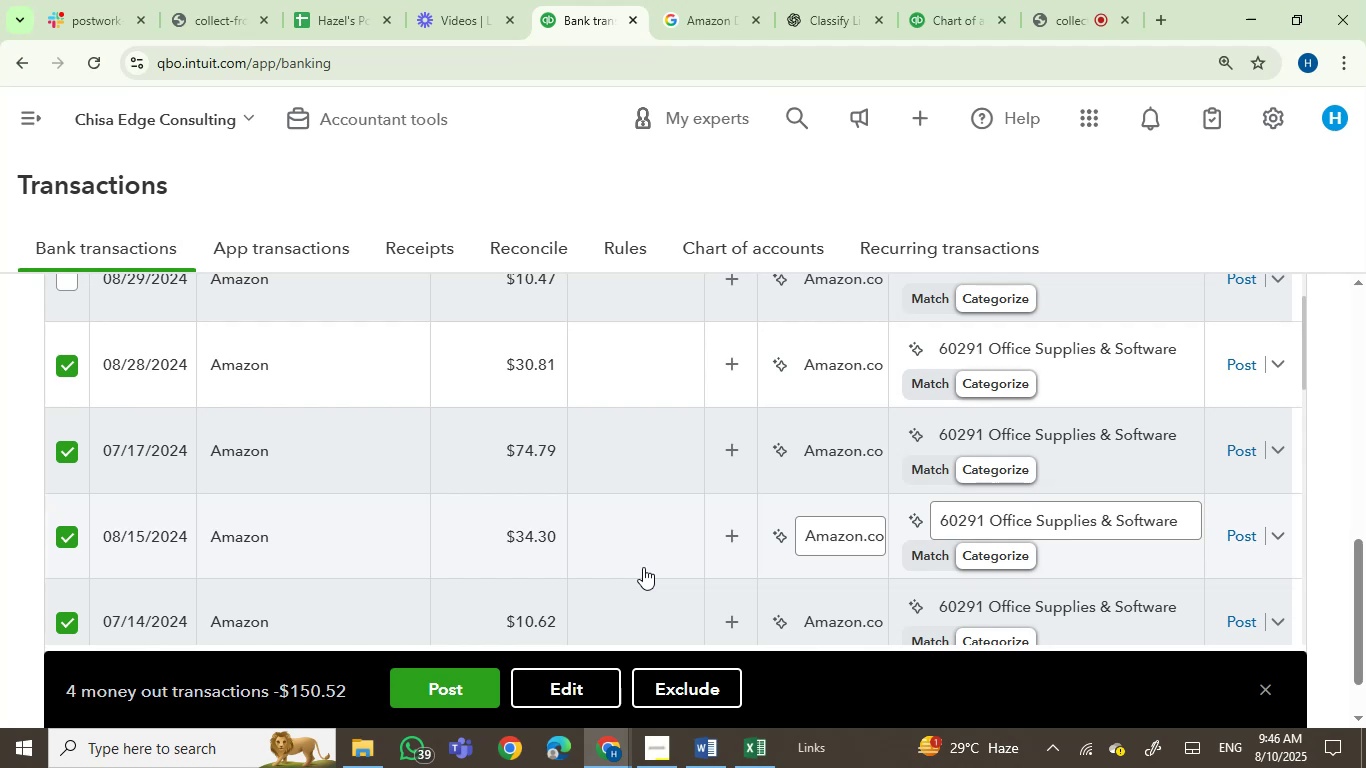 
wait(13.45)
 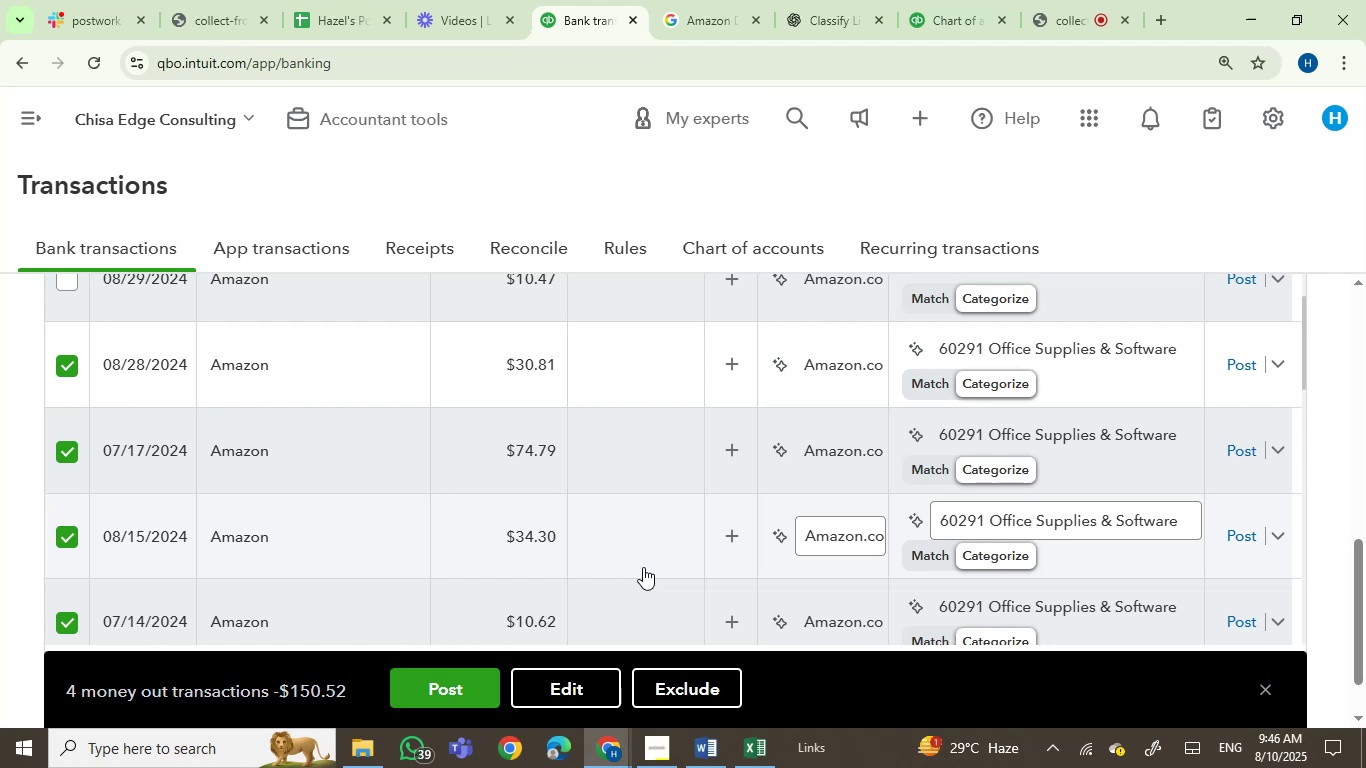 
scroll: coordinate [722, 522], scroll_direction: up, amount: 3.0
 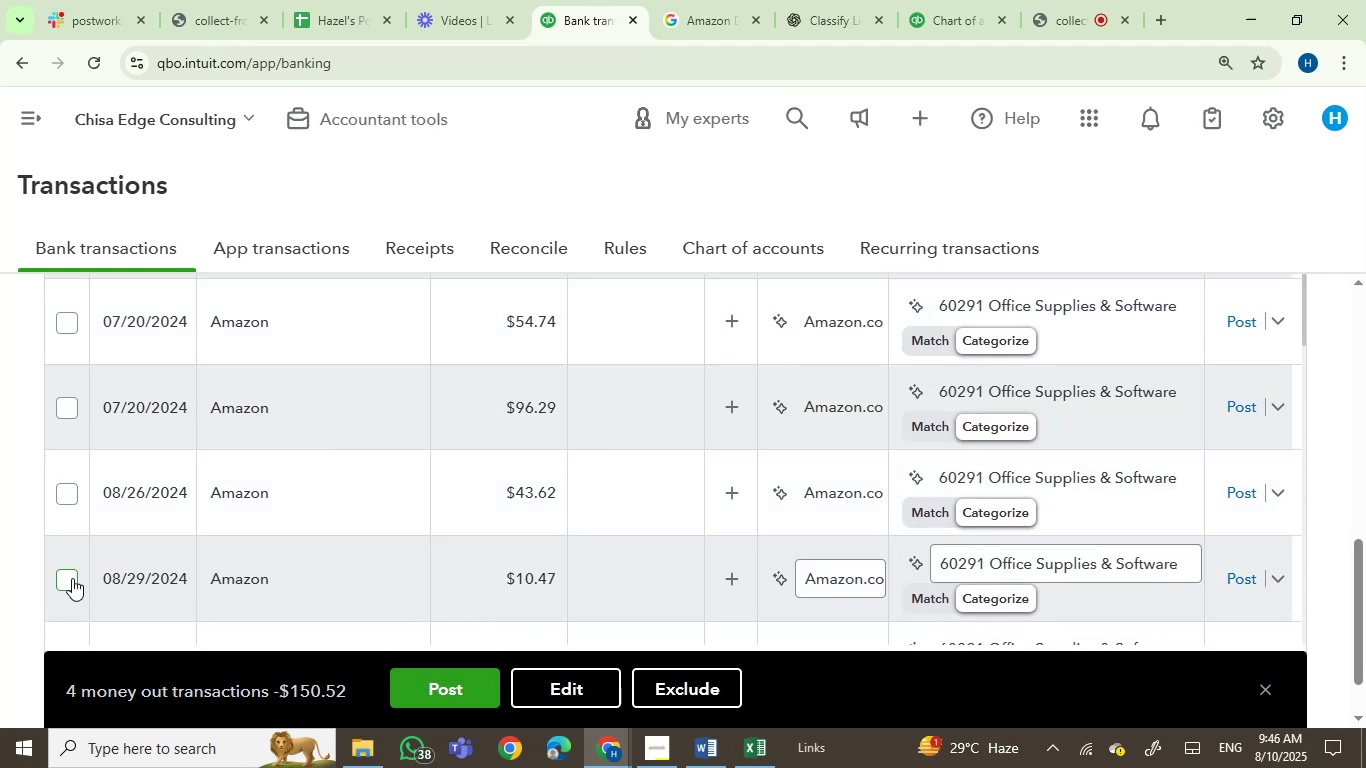 
double_click([71, 575])
 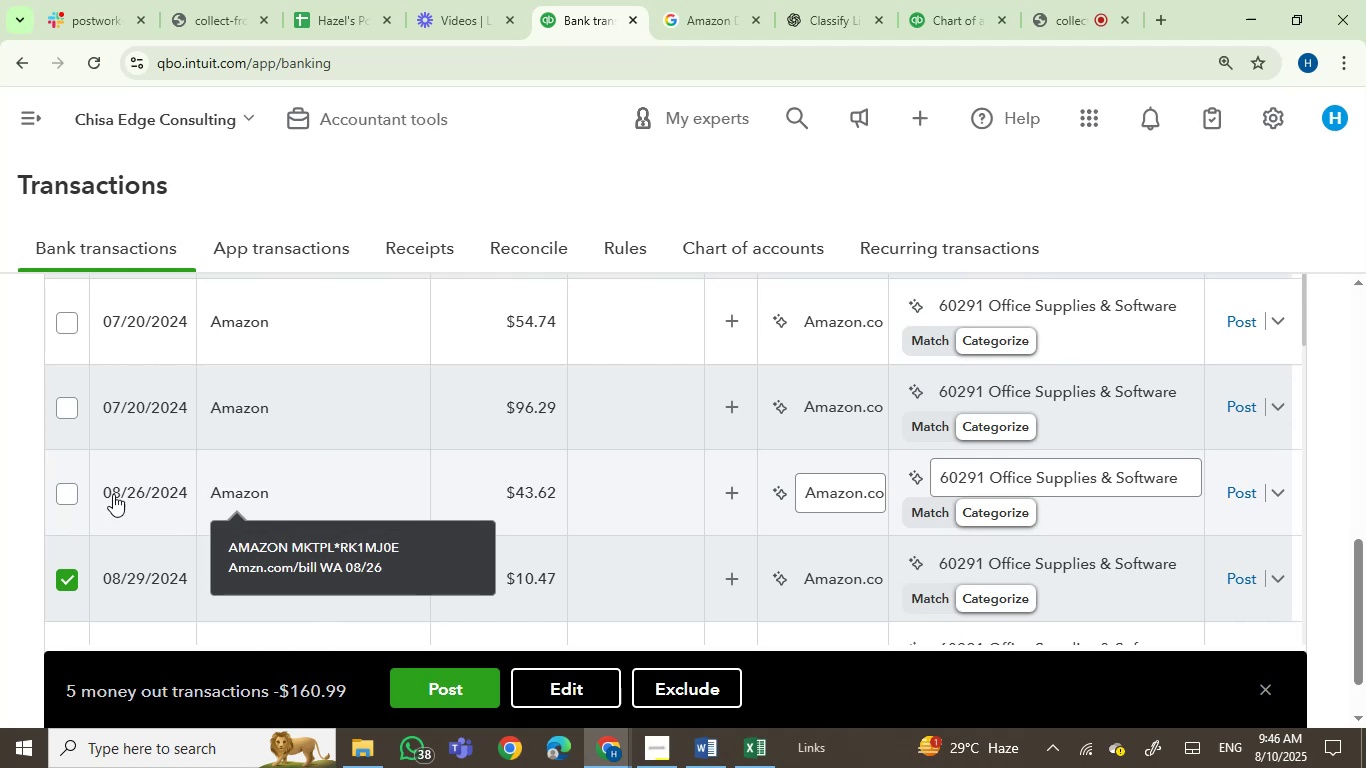 
left_click([62, 494])
 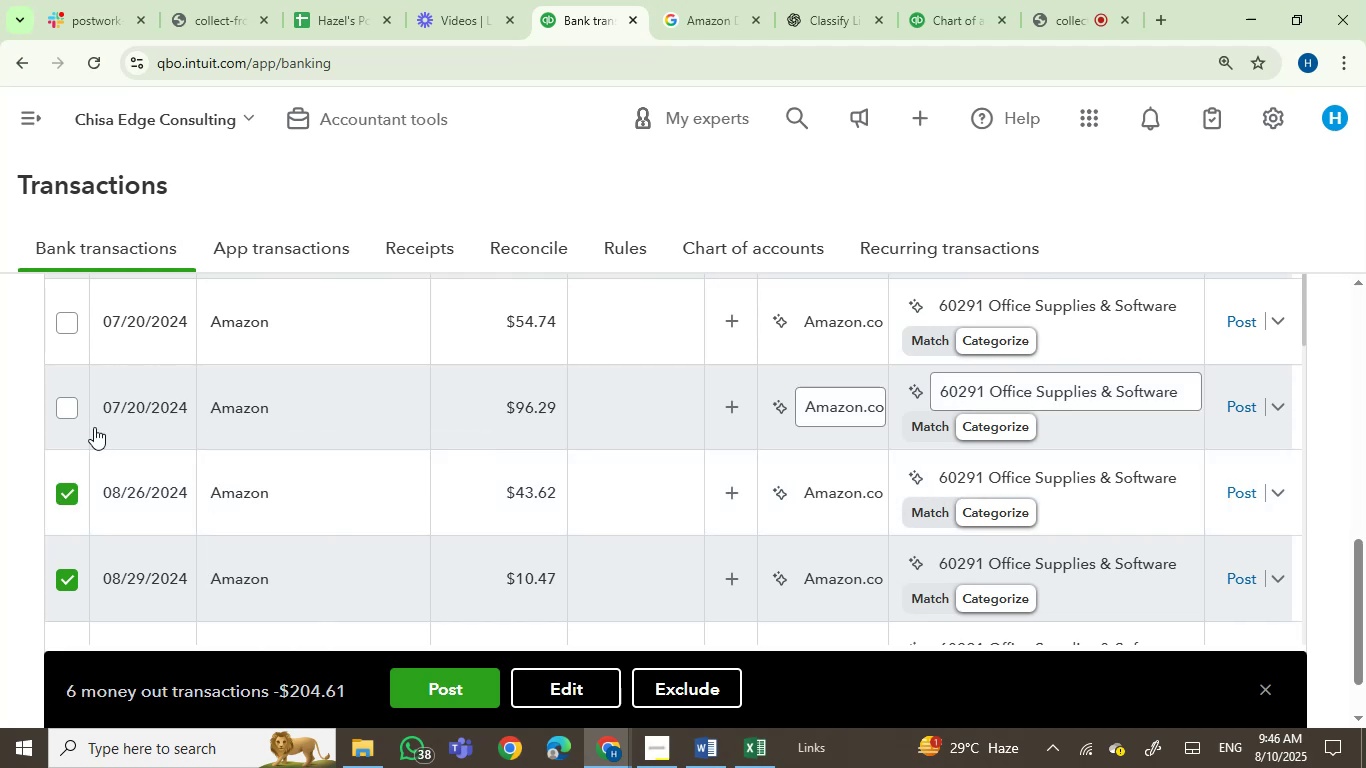 
left_click([62, 403])
 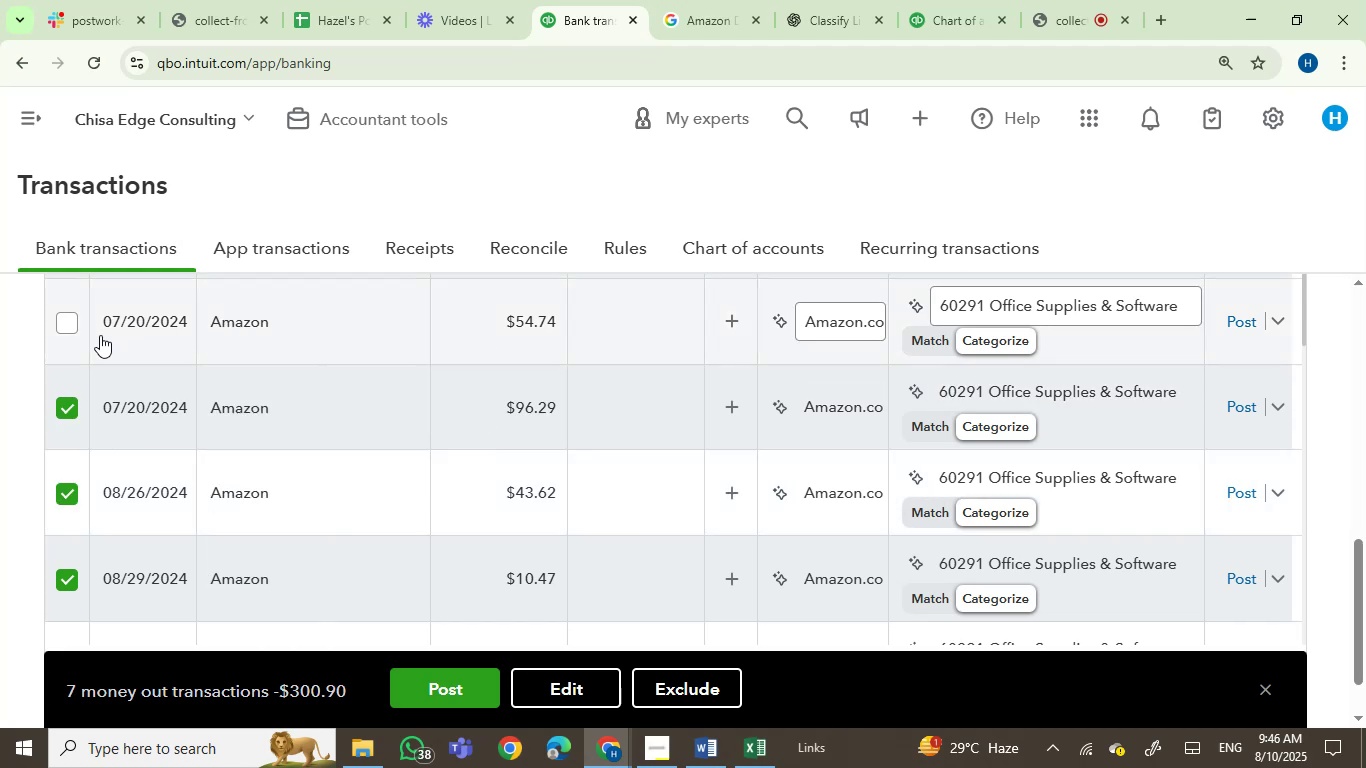 
left_click([62, 317])
 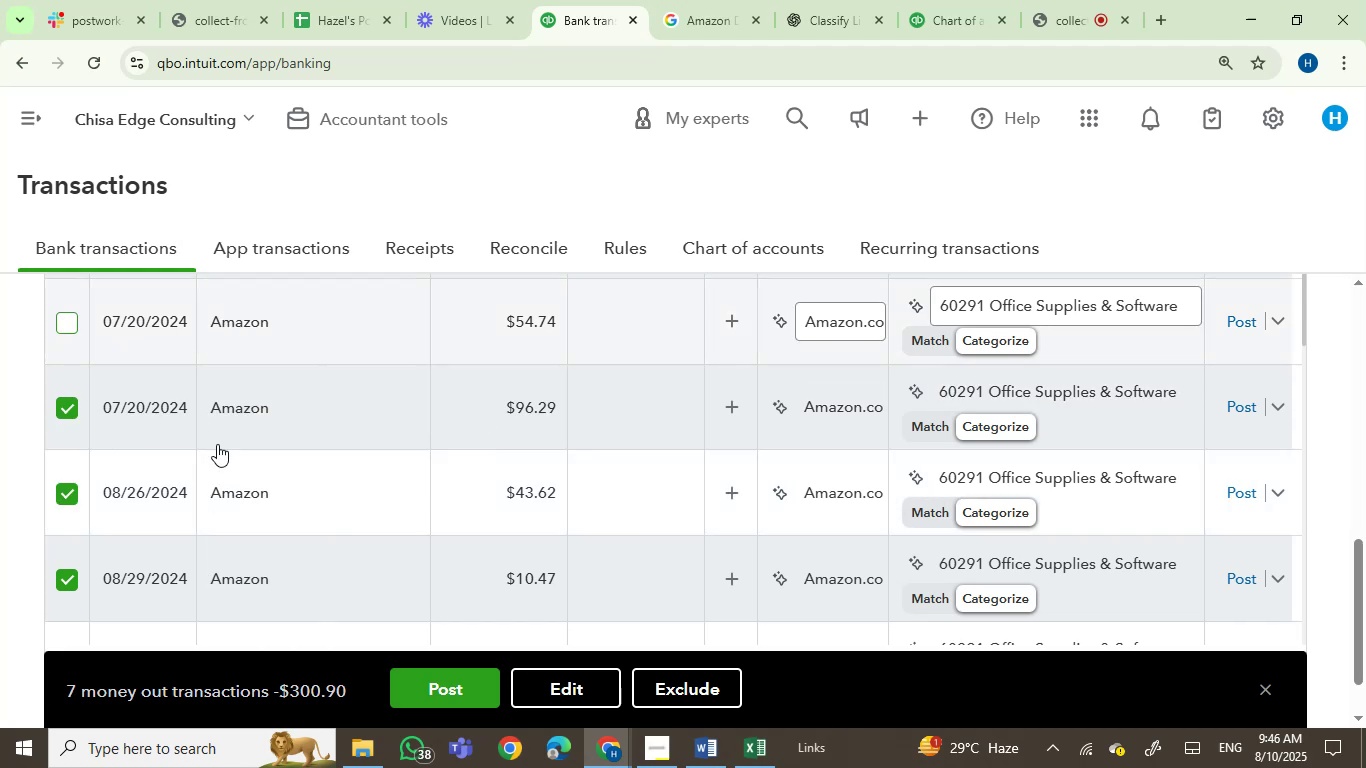 
scroll: coordinate [219, 449], scroll_direction: up, amount: 2.0
 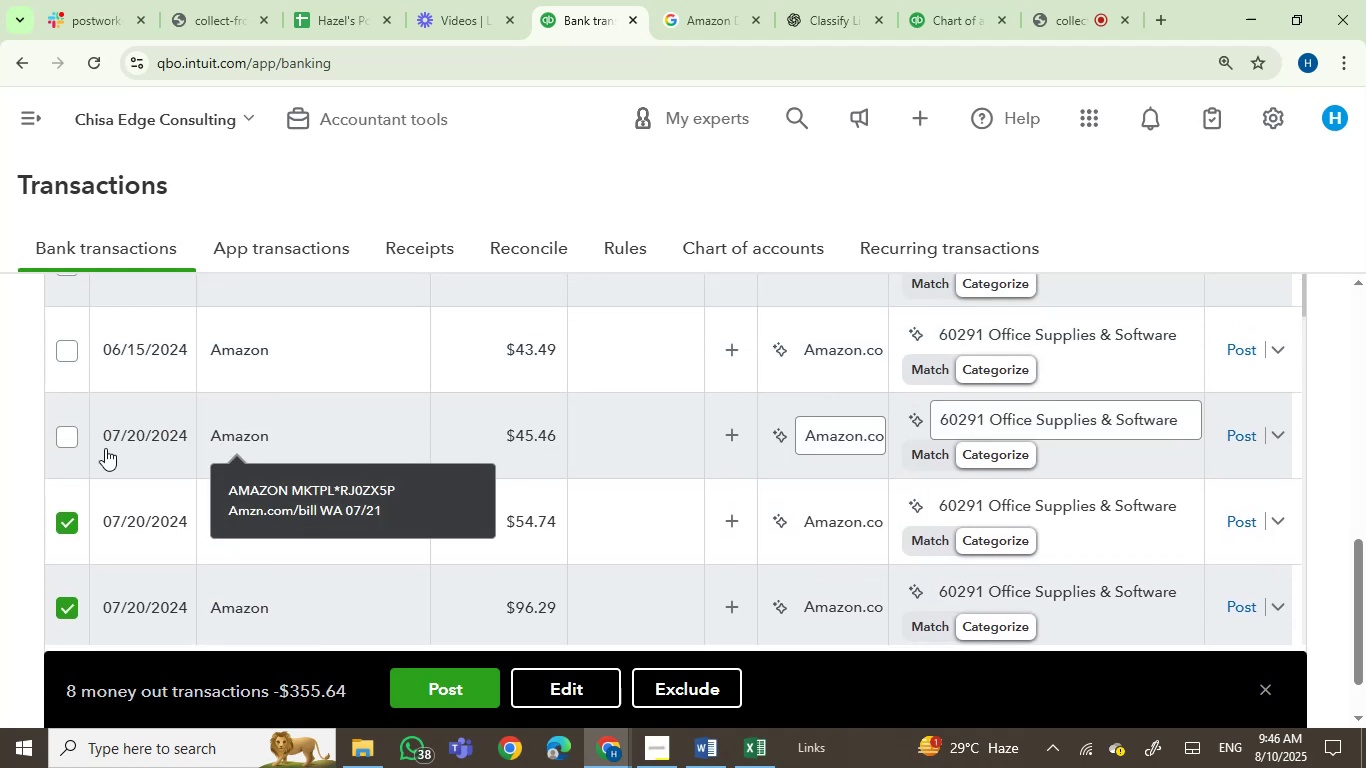 
left_click([55, 430])
 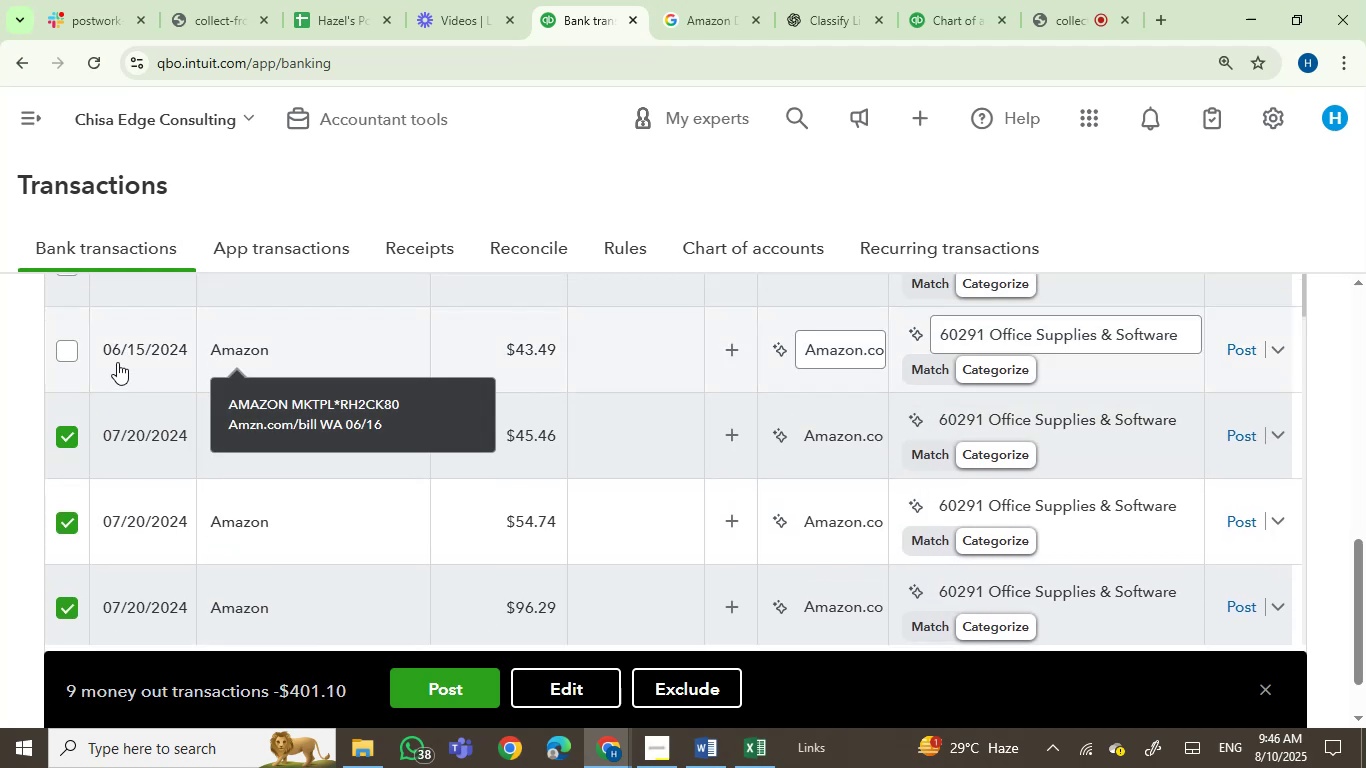 
left_click([67, 344])
 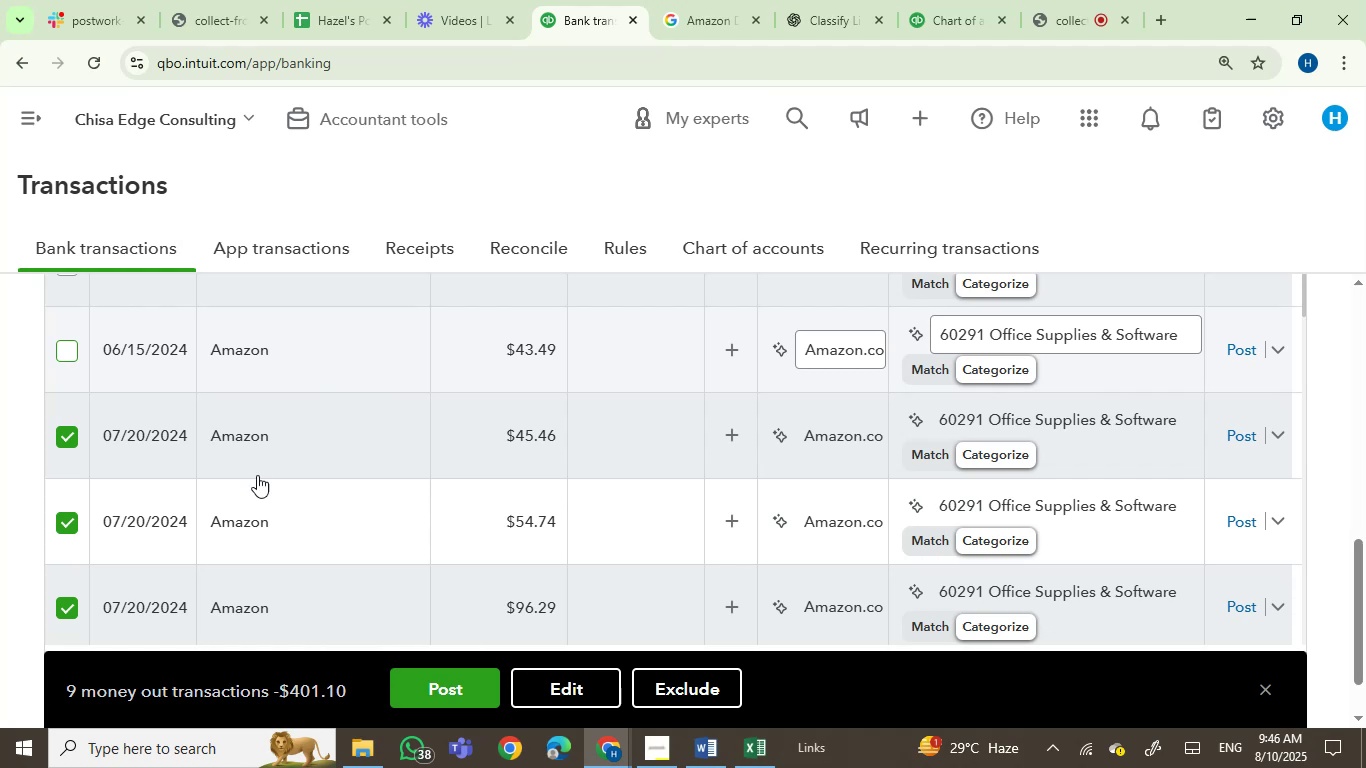 
scroll: coordinate [268, 489], scroll_direction: up, amount: 2.0
 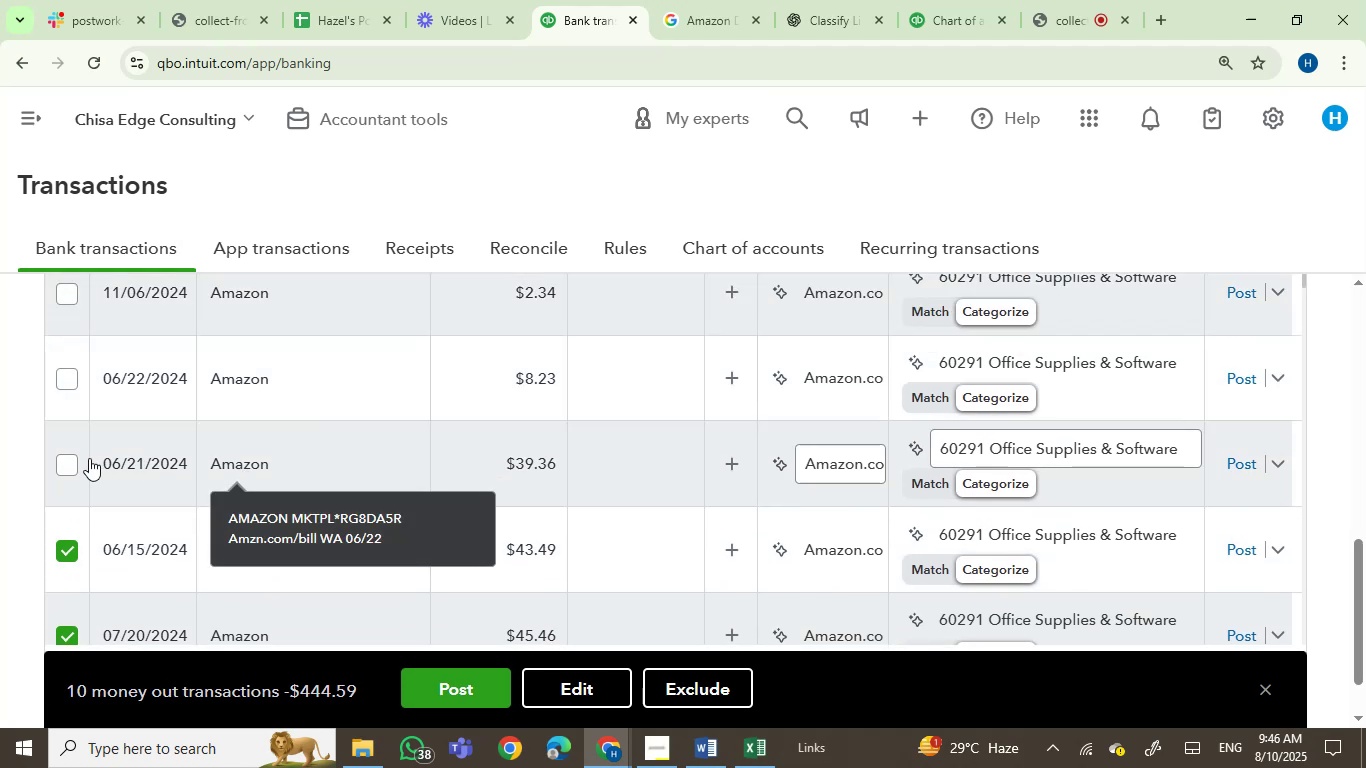 
left_click([68, 470])
 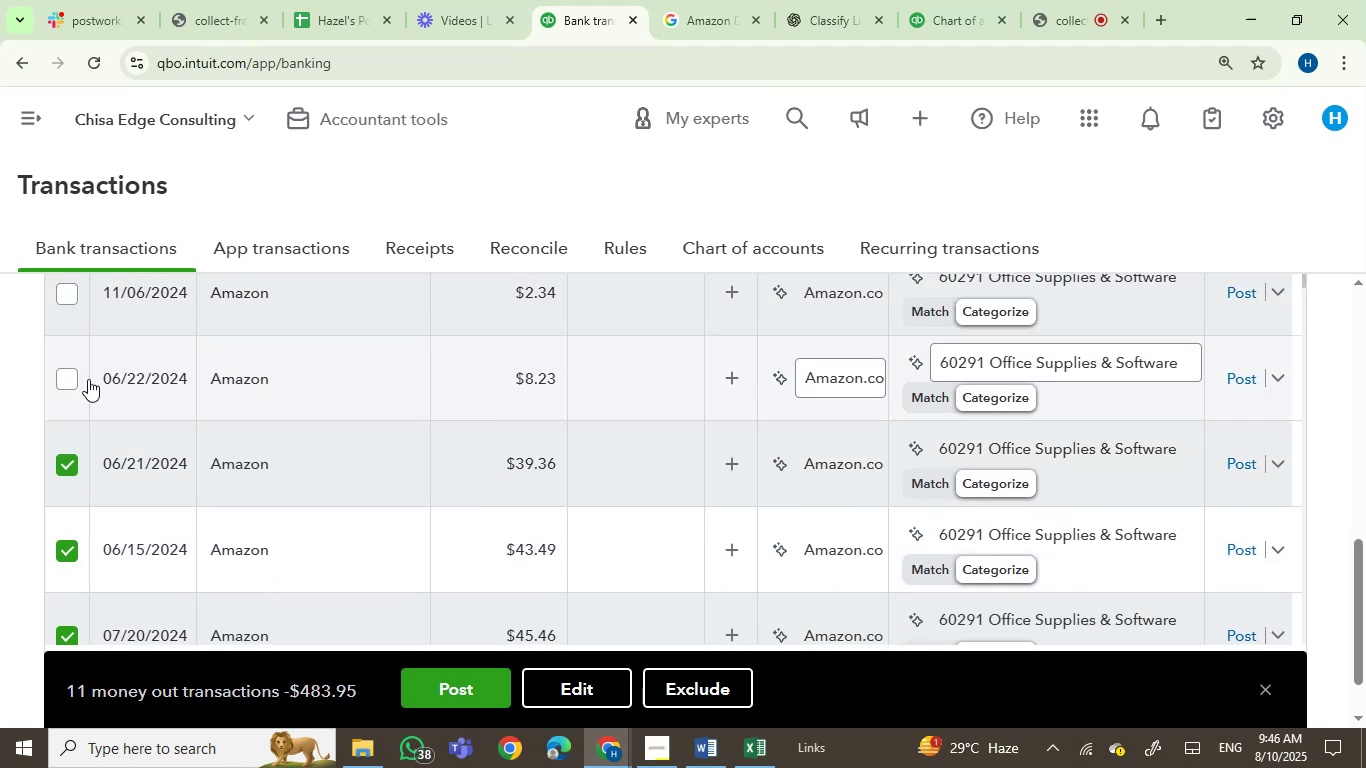 
left_click([59, 375])
 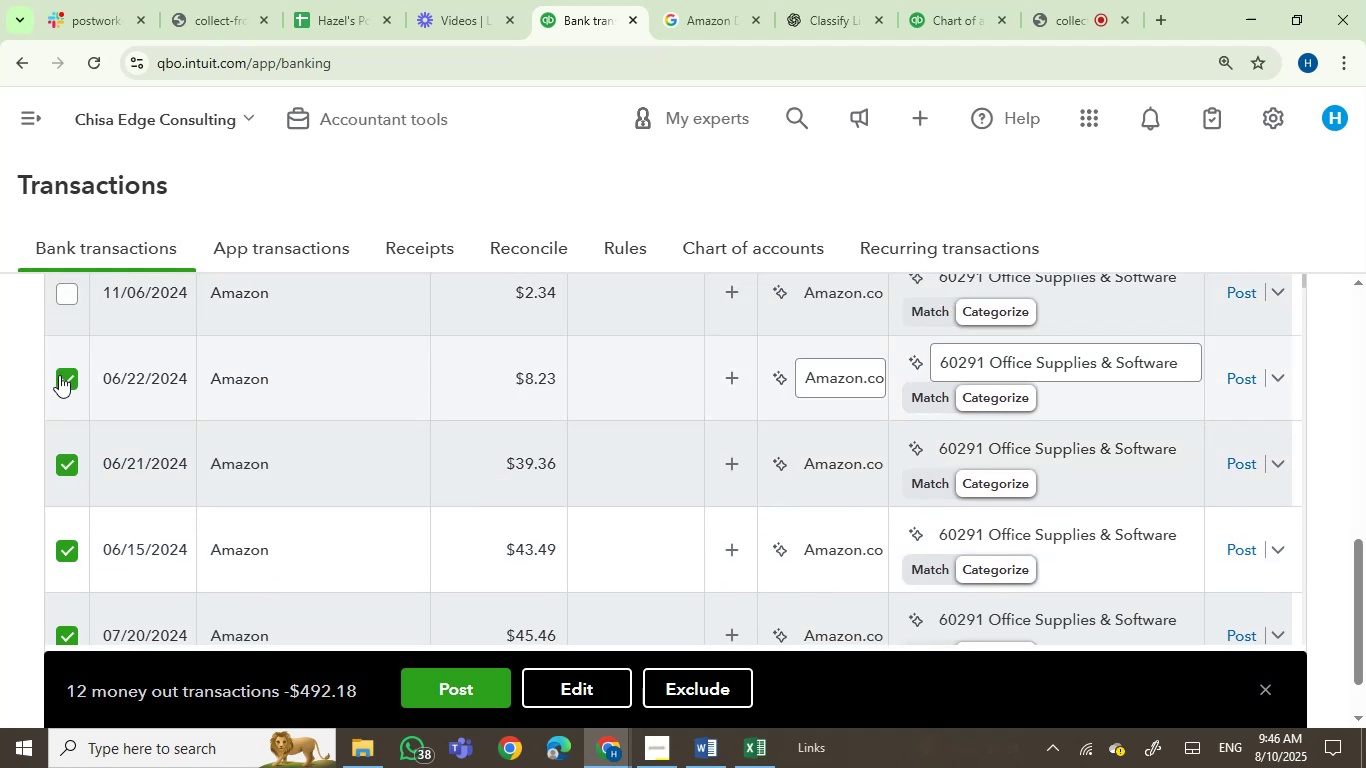 
mouse_move([190, 302])
 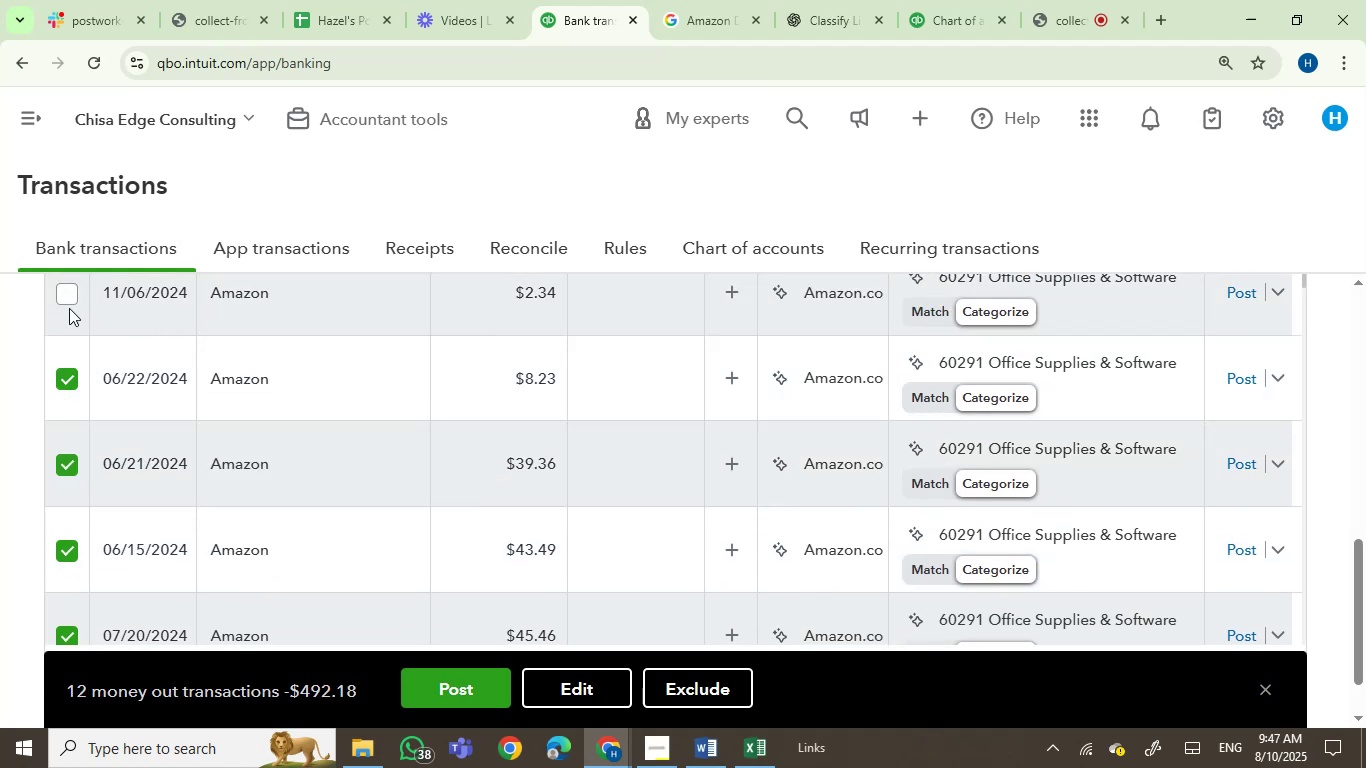 
left_click([69, 301])
 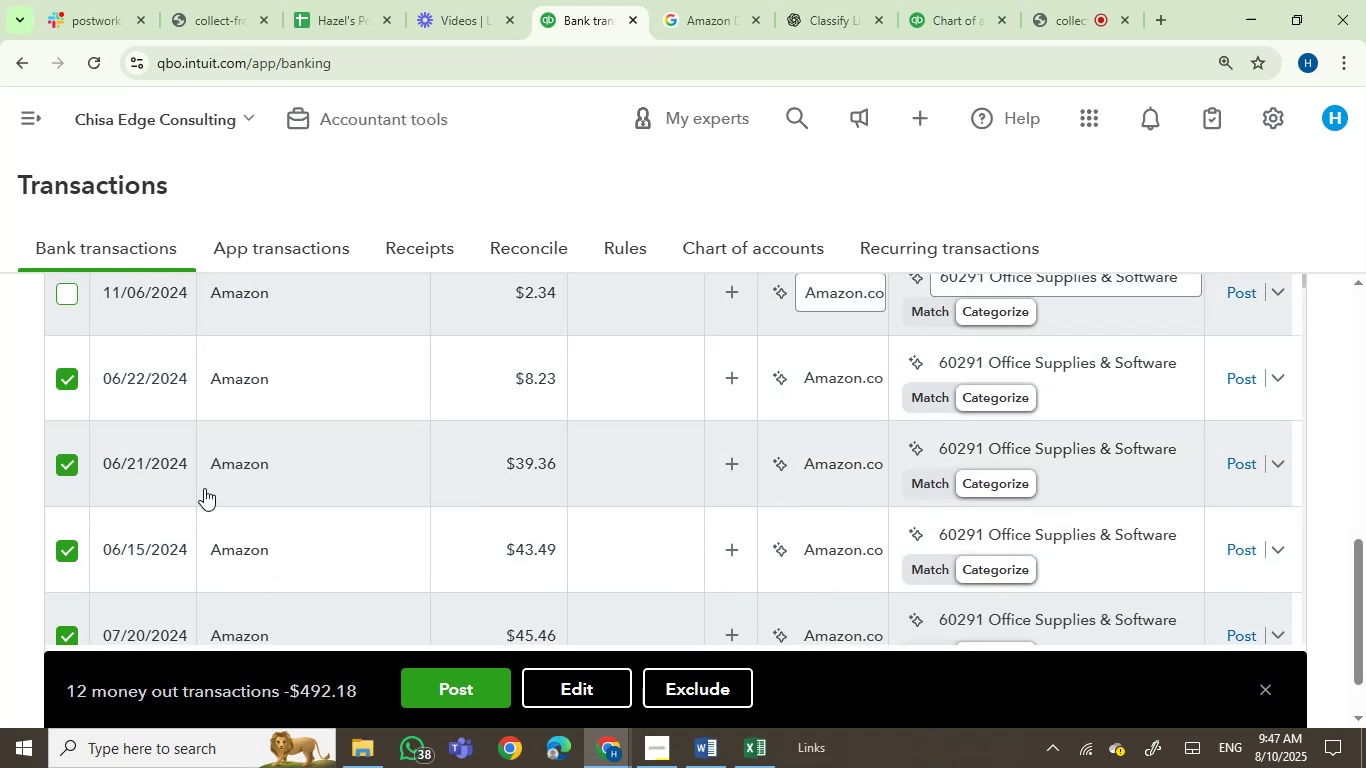 
scroll: coordinate [223, 519], scroll_direction: up, amount: 3.0
 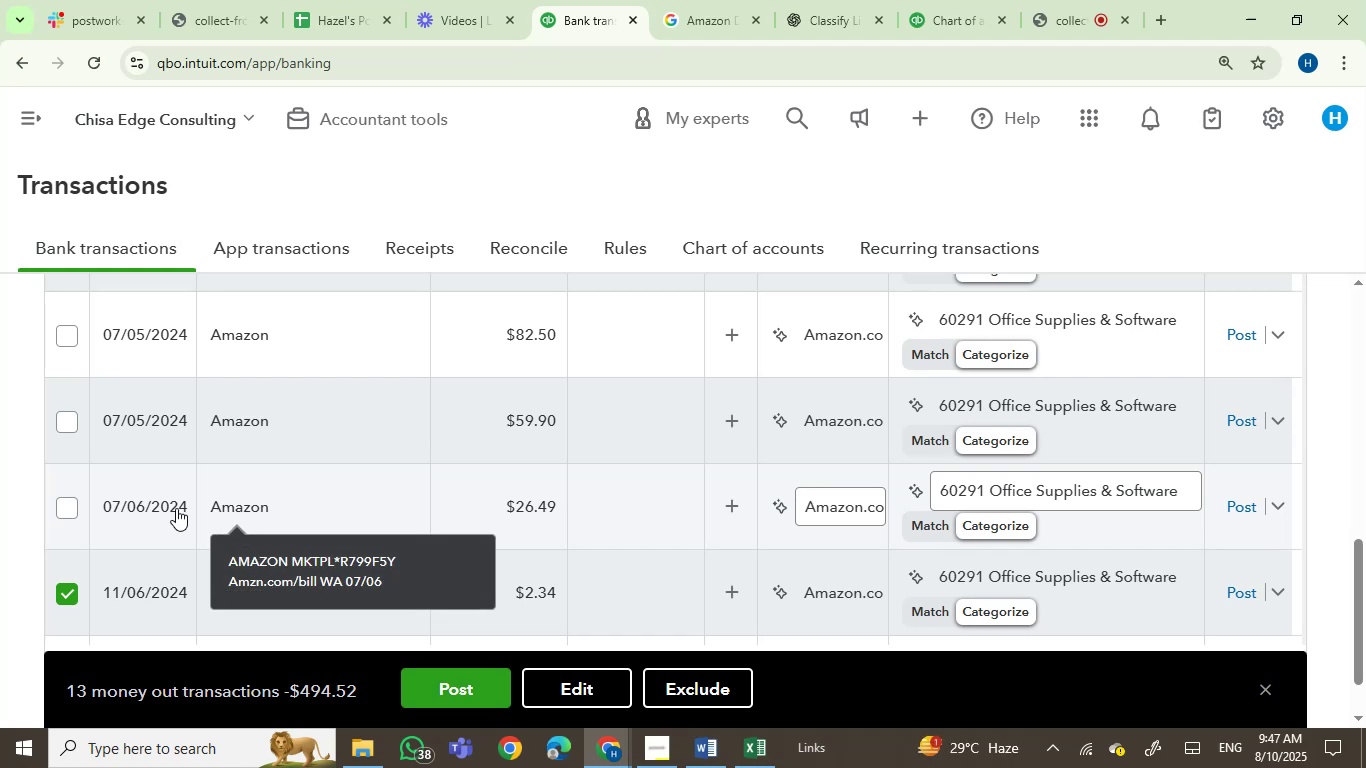 
left_click([68, 503])
 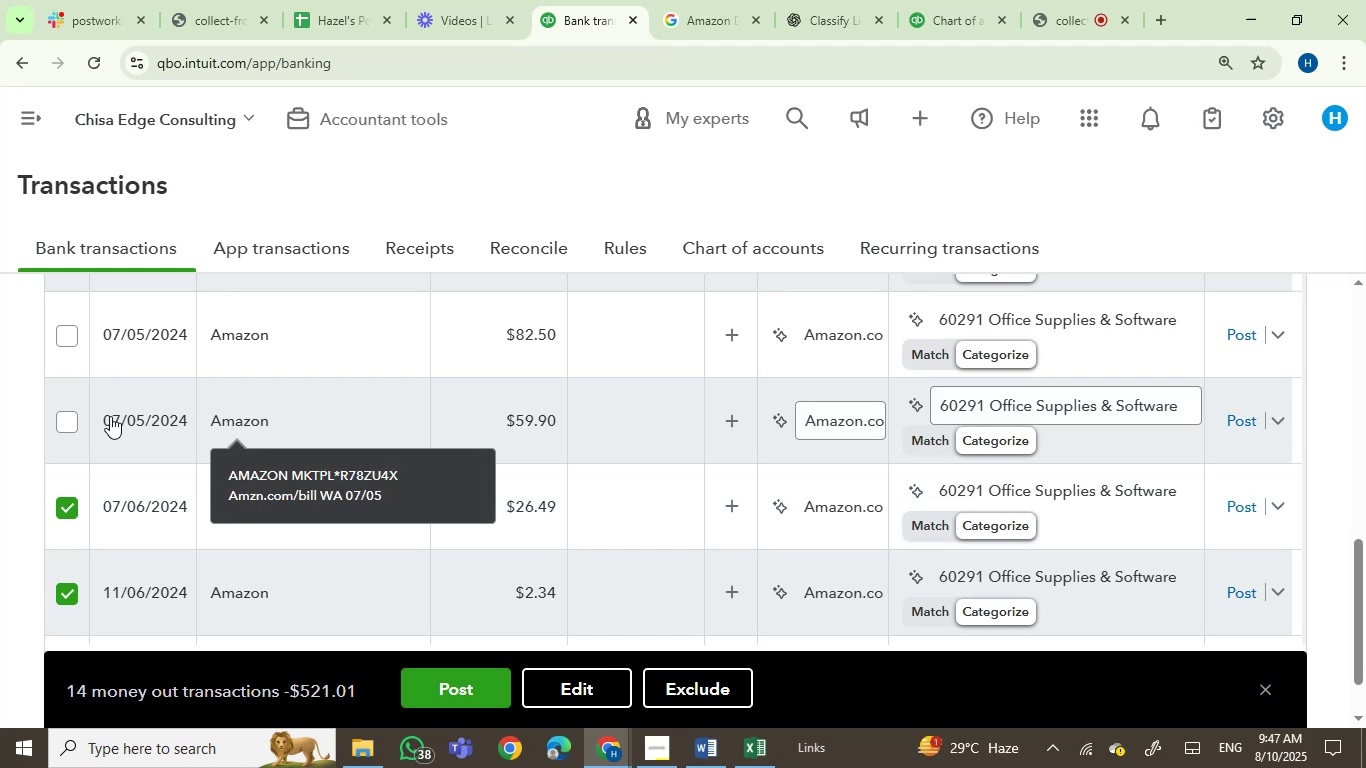 
left_click([67, 418])
 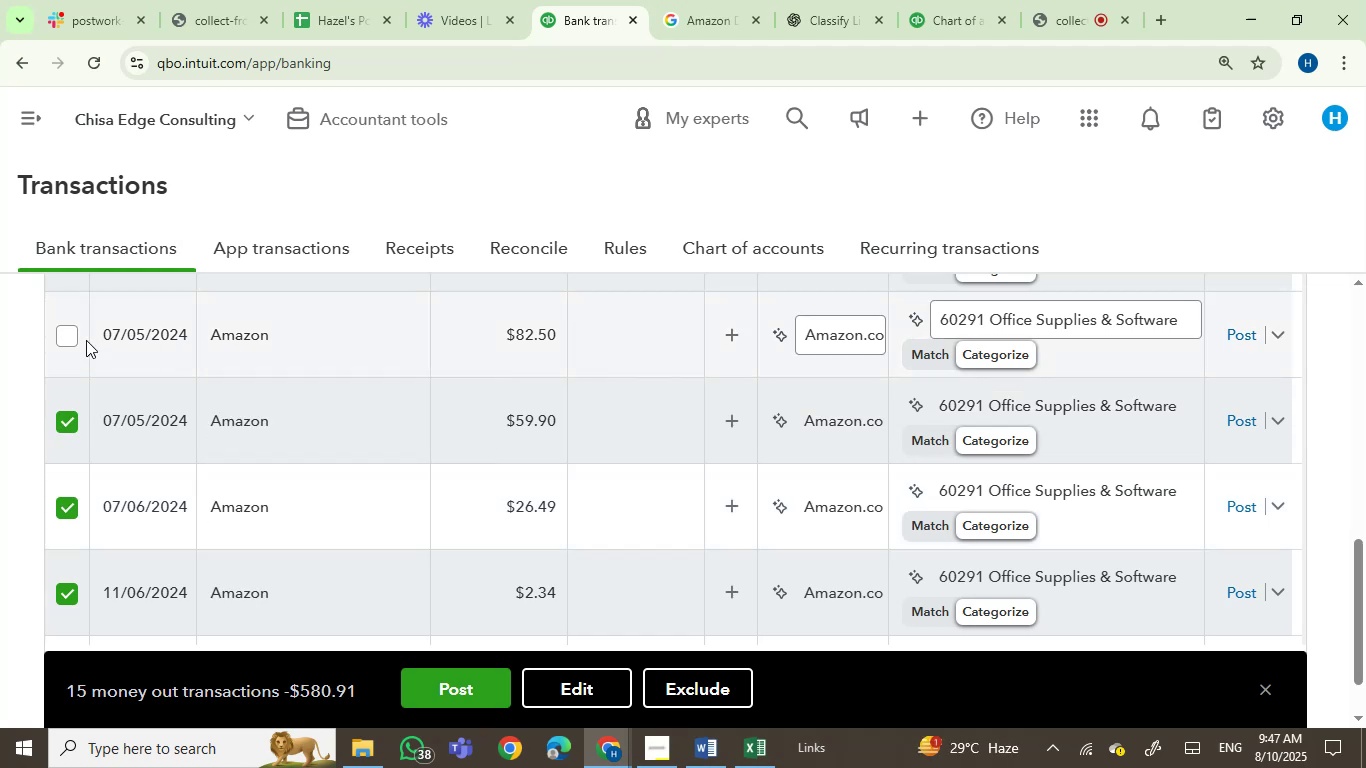 
left_click([73, 337])
 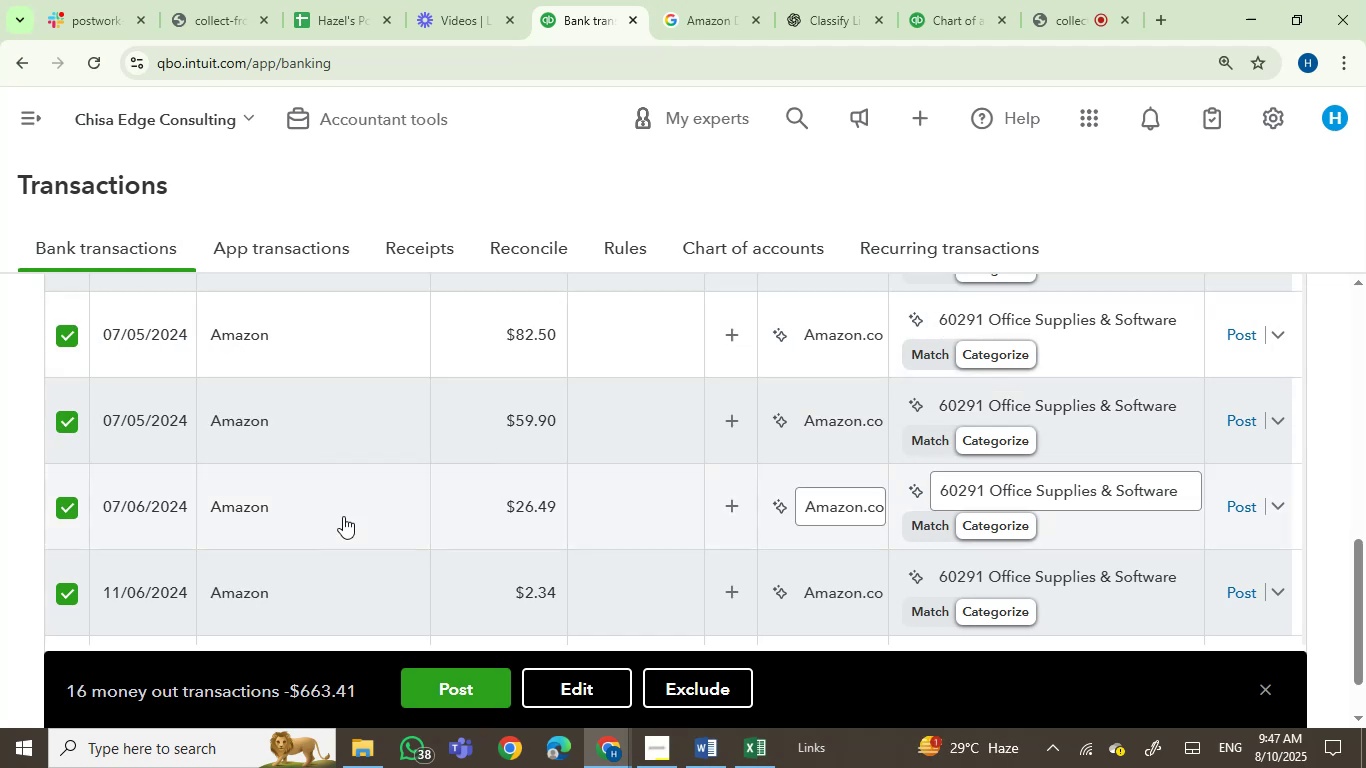 
scroll: coordinate [346, 518], scroll_direction: up, amount: 2.0
 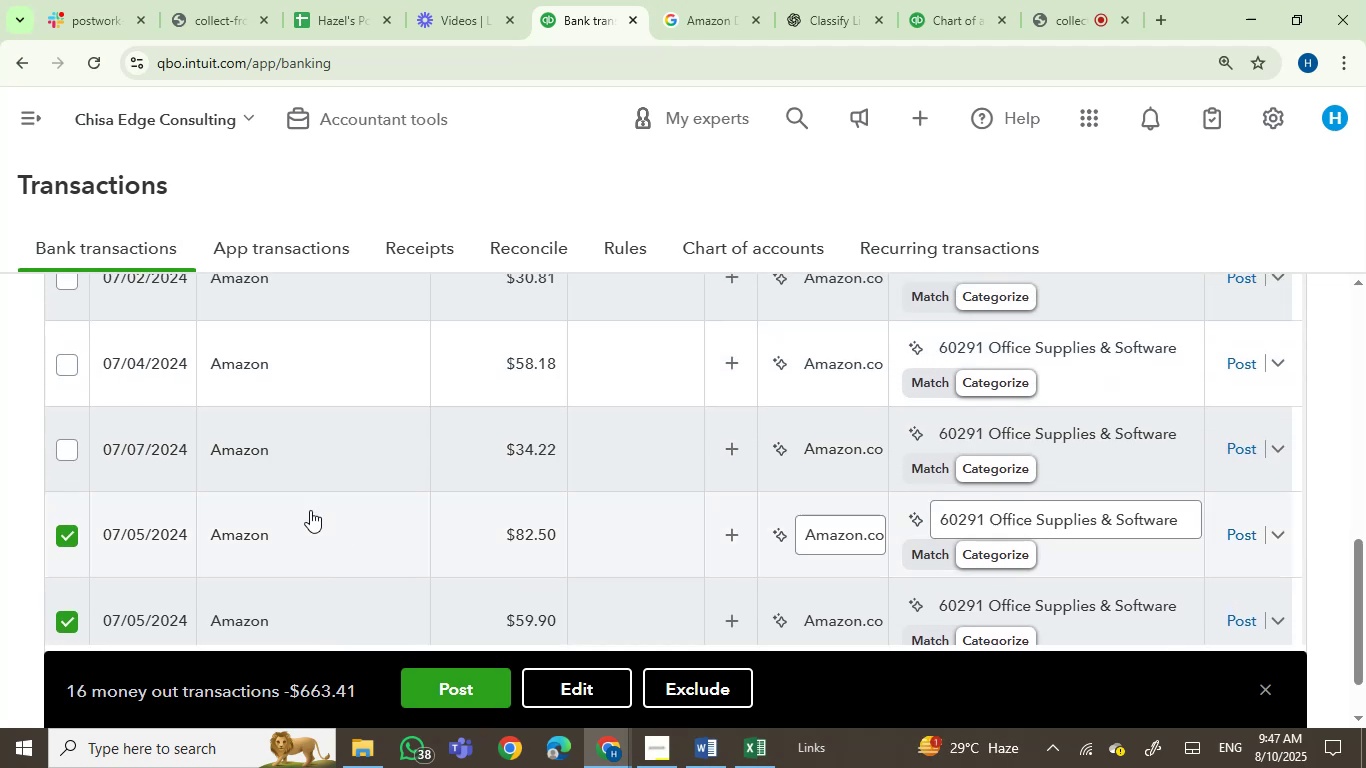 
mouse_move([224, 447])
 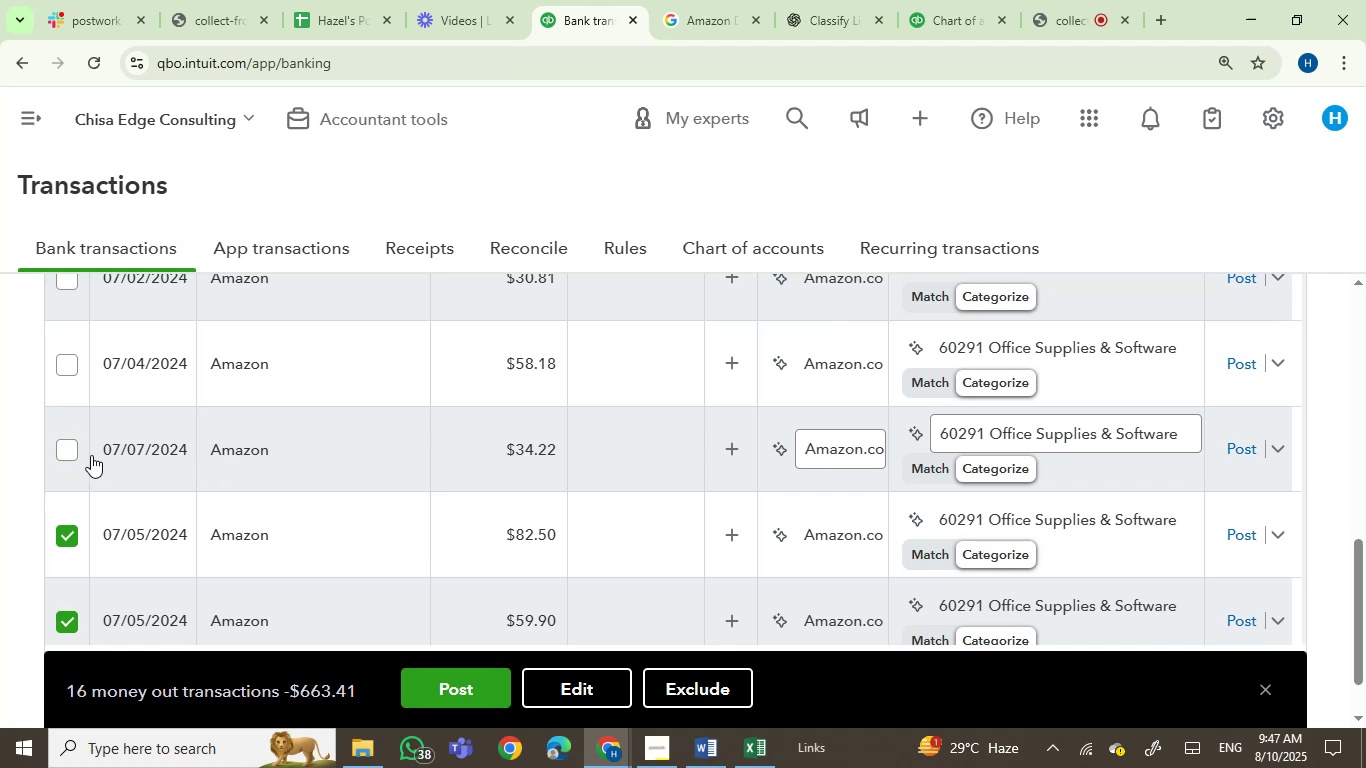 
left_click([66, 451])
 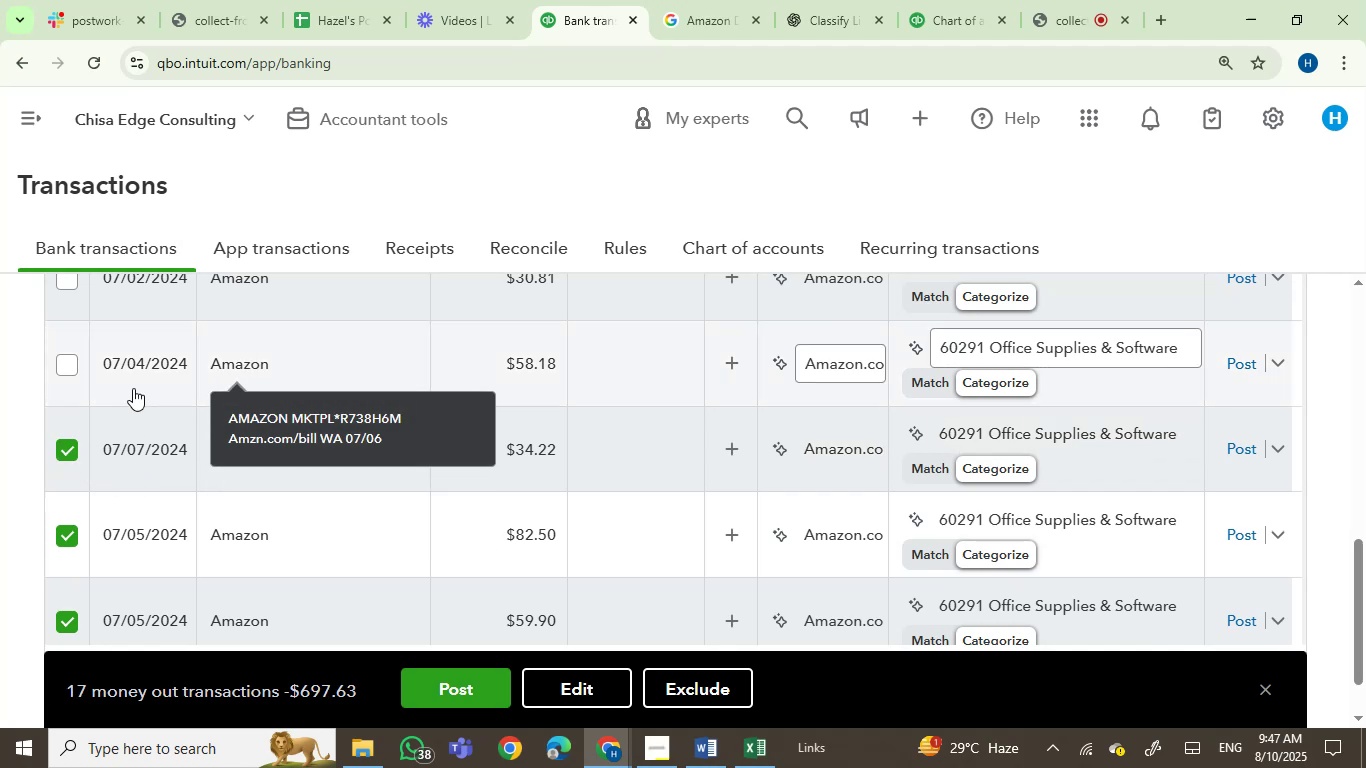 
left_click([65, 360])
 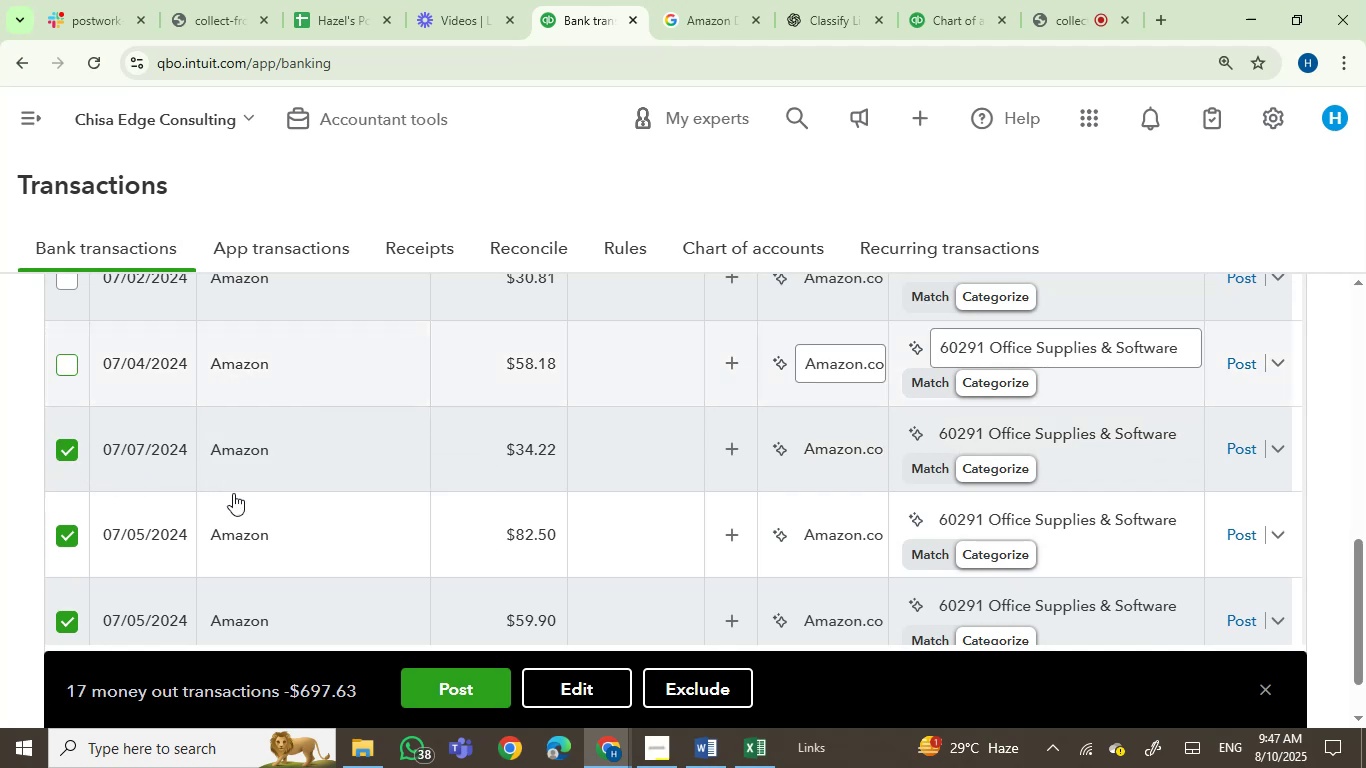 
scroll: coordinate [235, 495], scroll_direction: up, amount: 2.0
 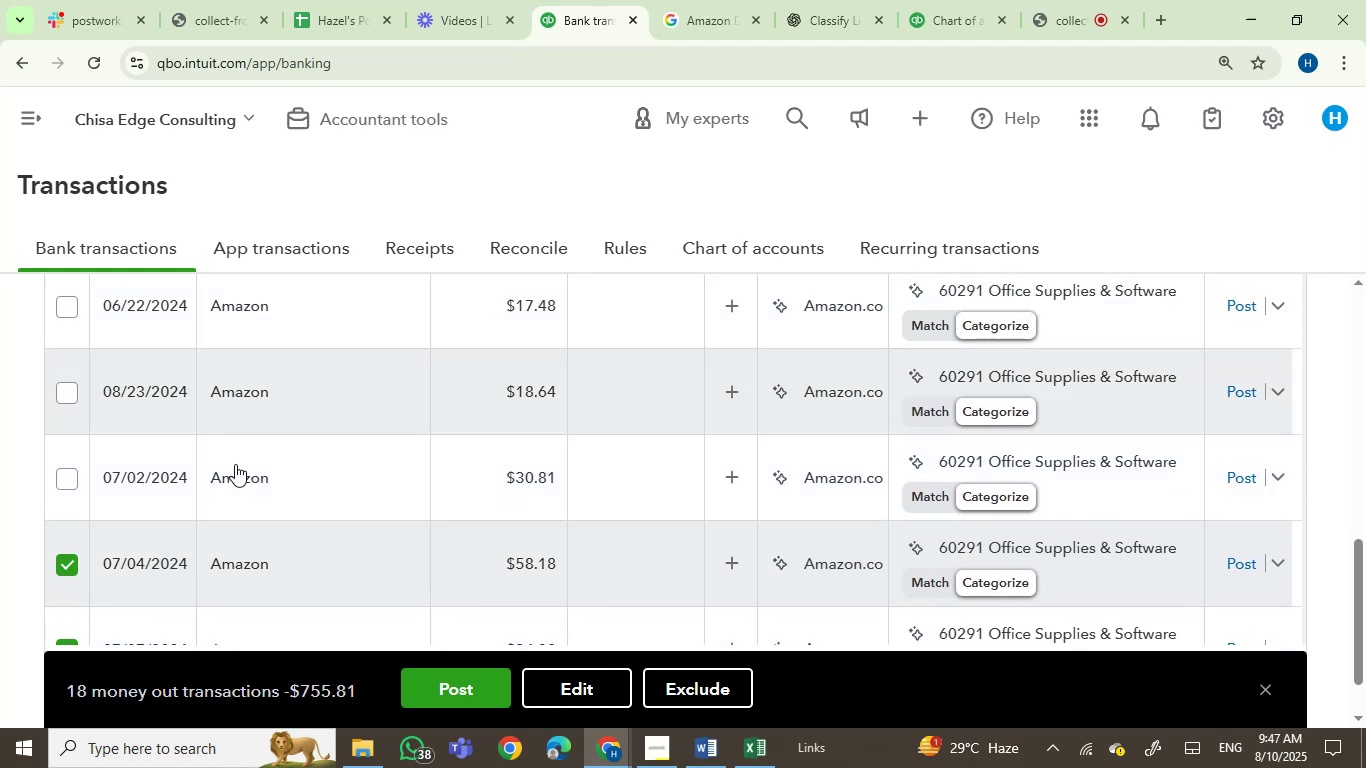 
mouse_move([219, 475])
 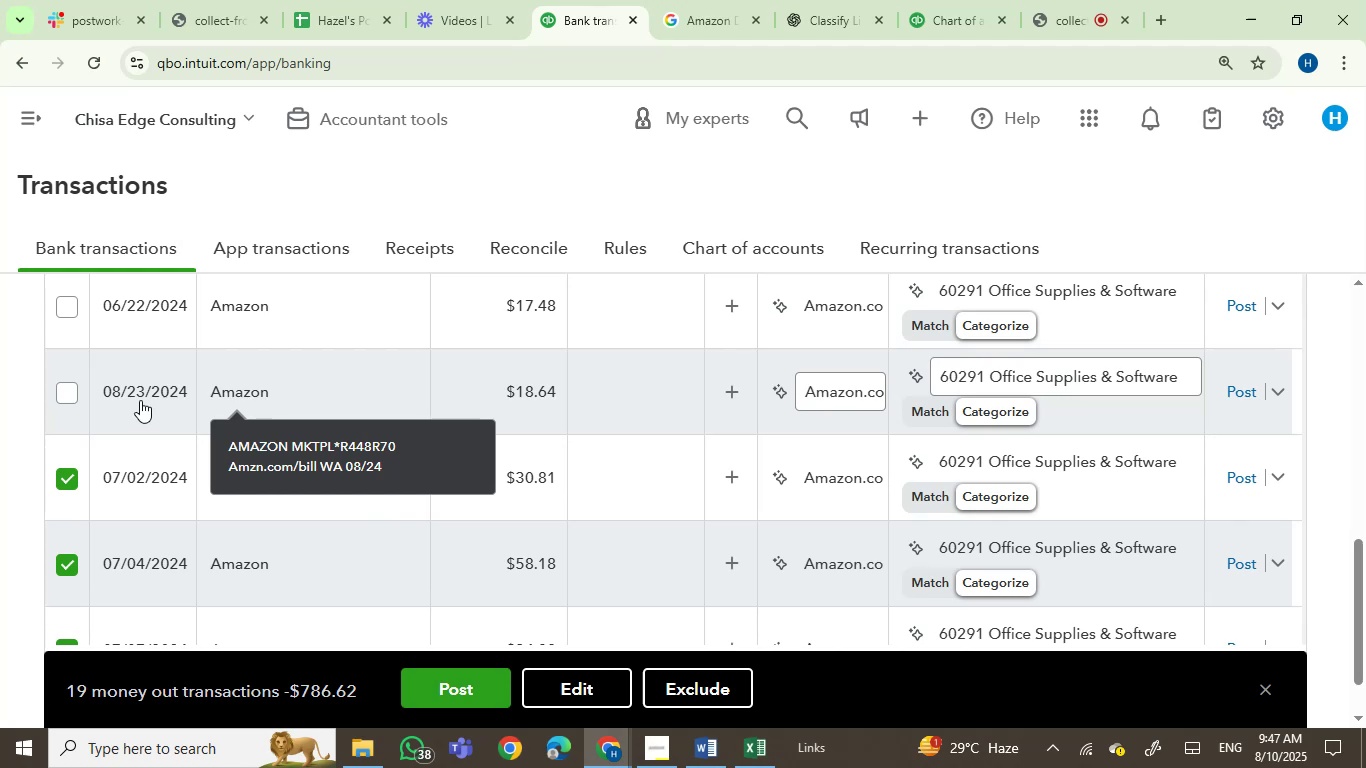 
left_click([64, 393])
 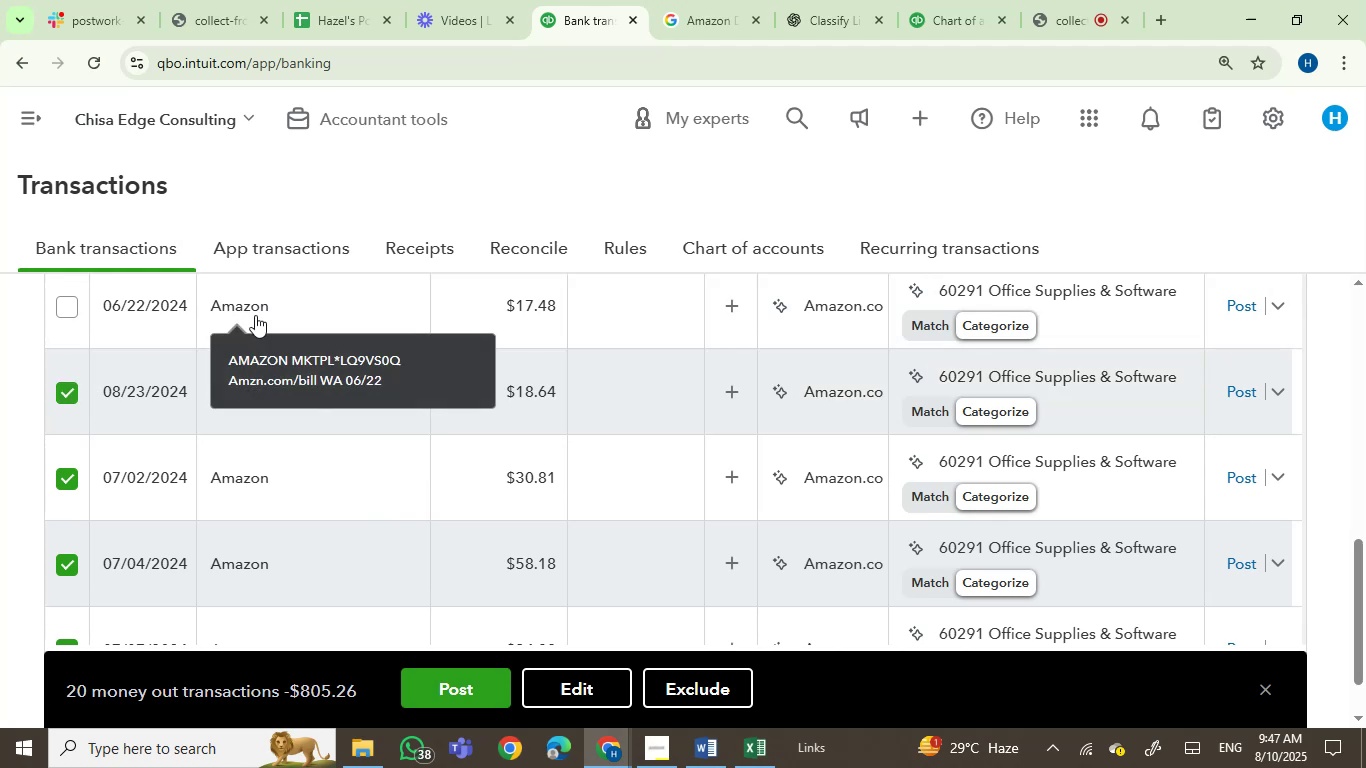 
left_click([247, 310])
 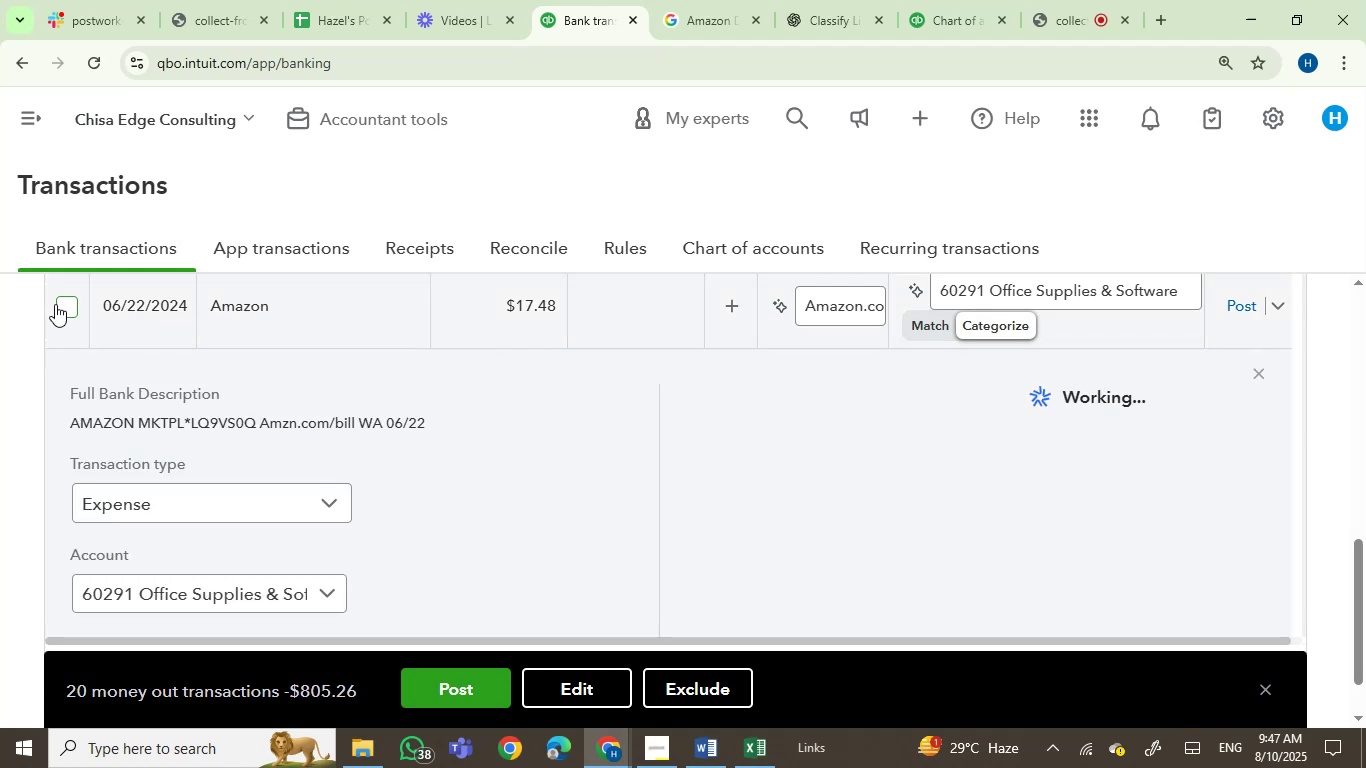 
left_click([65, 306])
 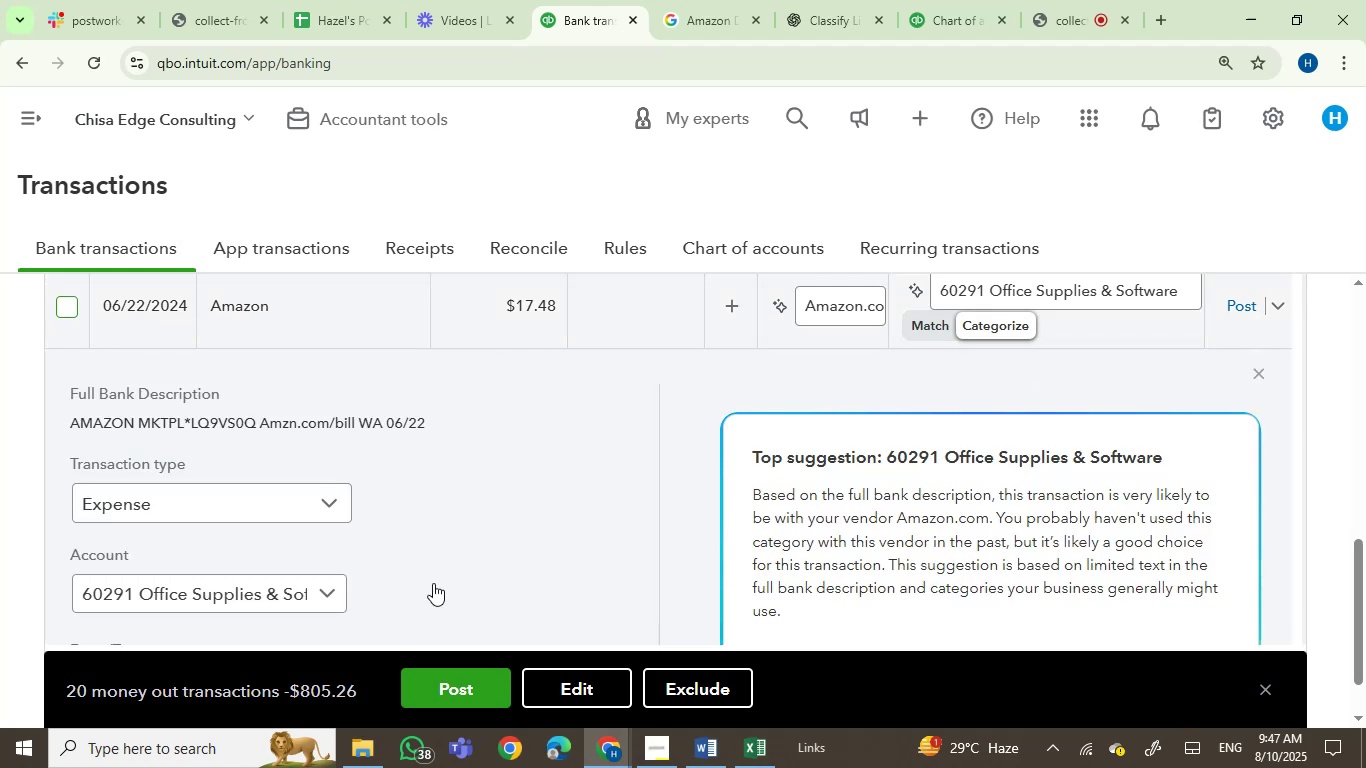 
scroll: coordinate [433, 583], scroll_direction: up, amount: 2.0
 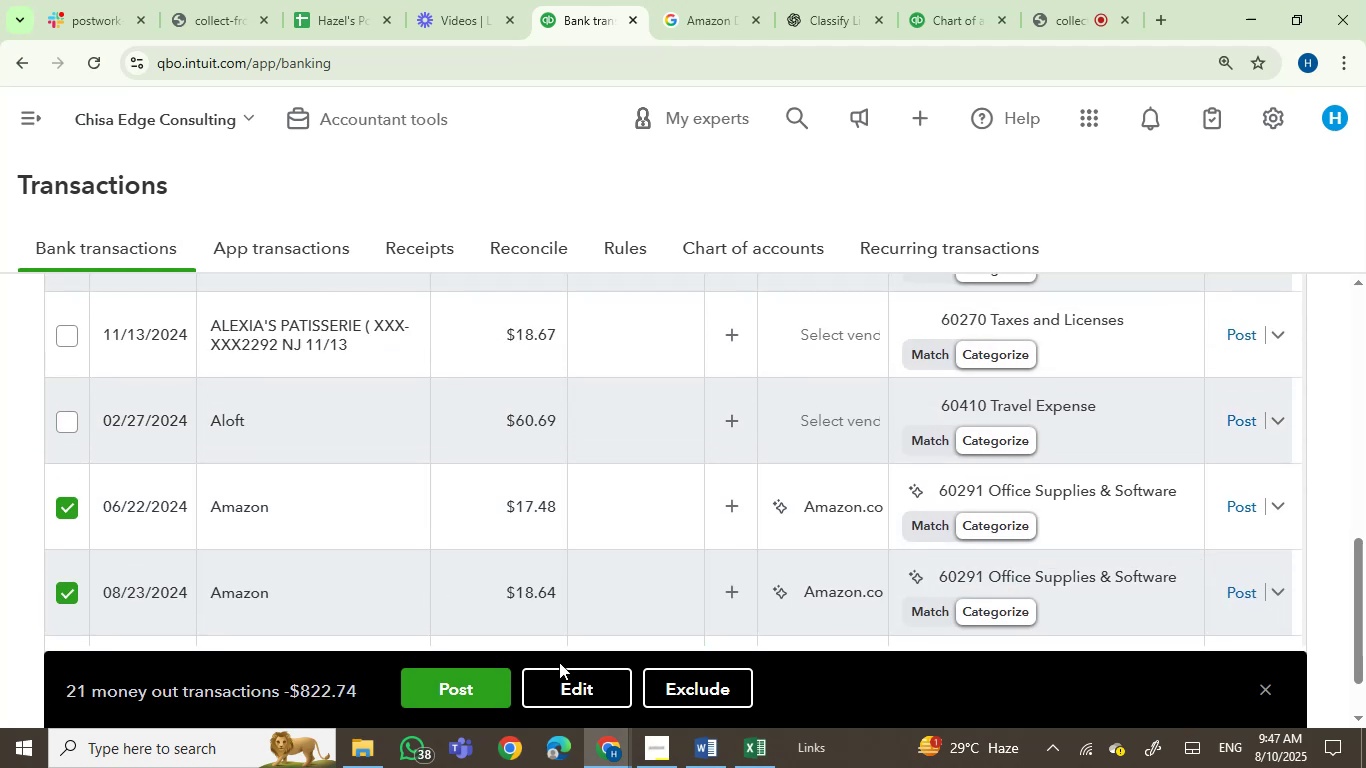 
left_click([593, 696])
 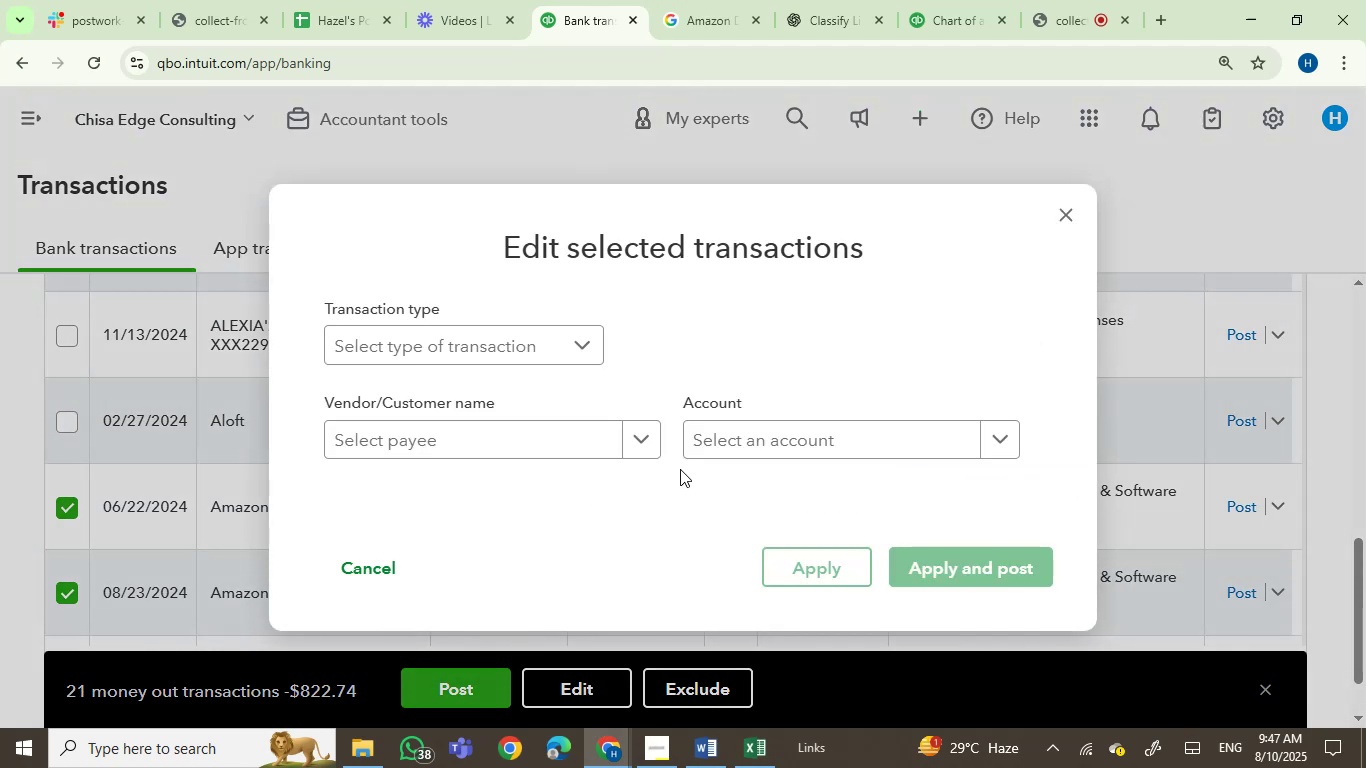 
left_click([730, 450])
 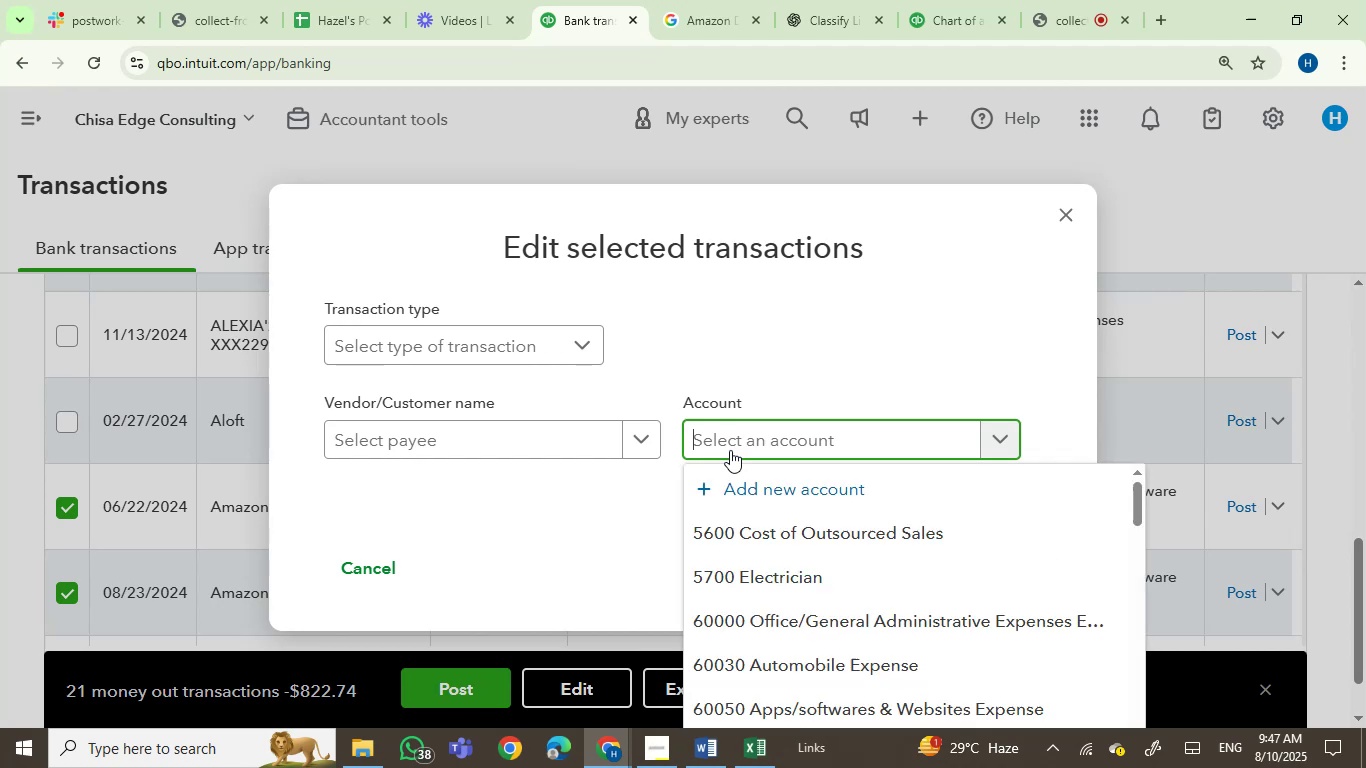 
type(d)
key(Backspace)
type(soft)
 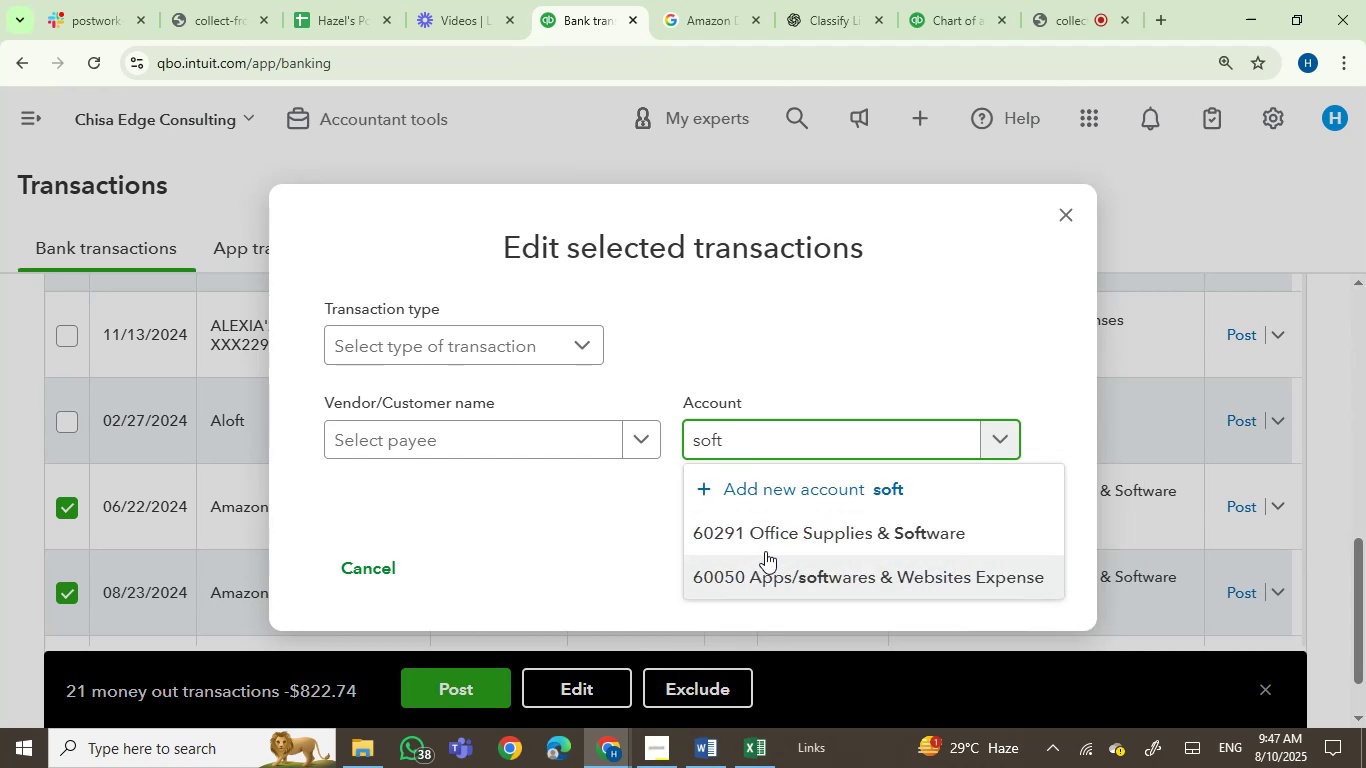 
left_click([779, 530])
 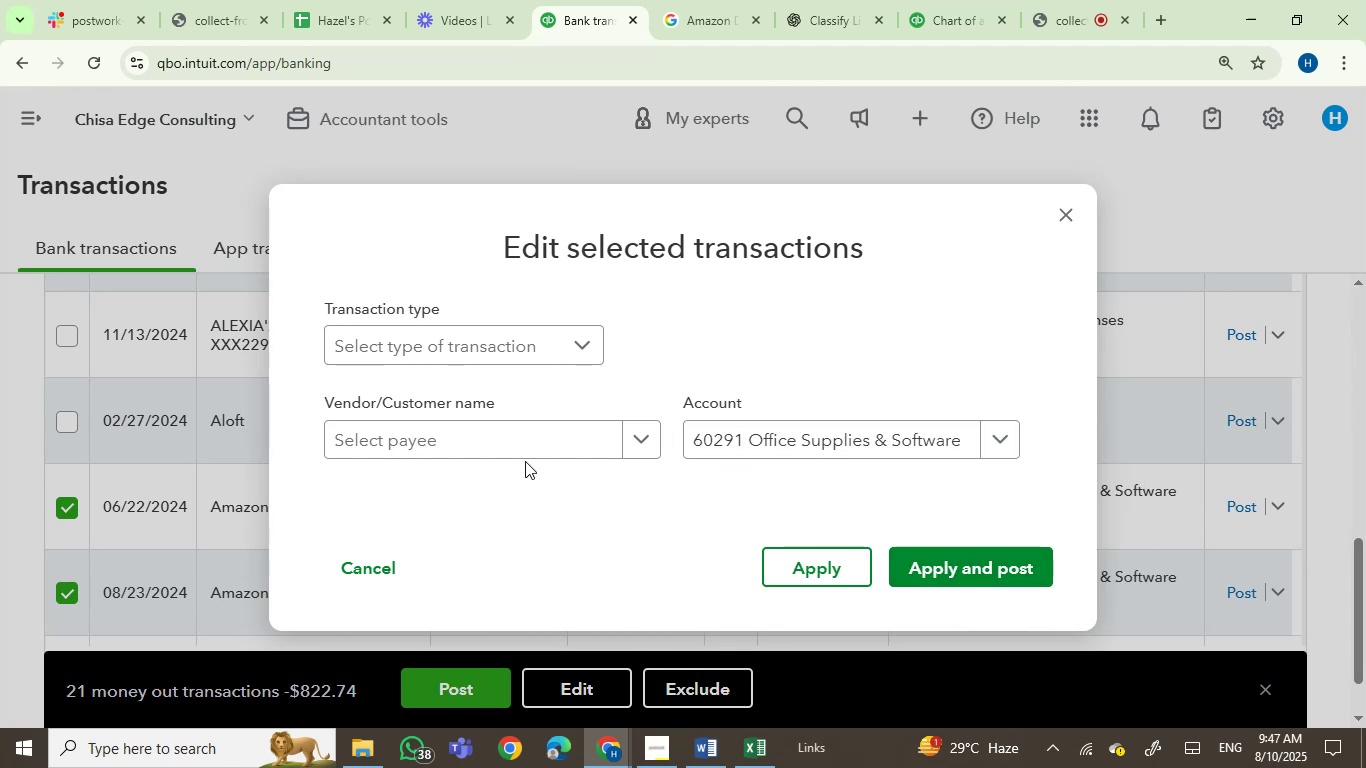 
left_click([504, 449])
 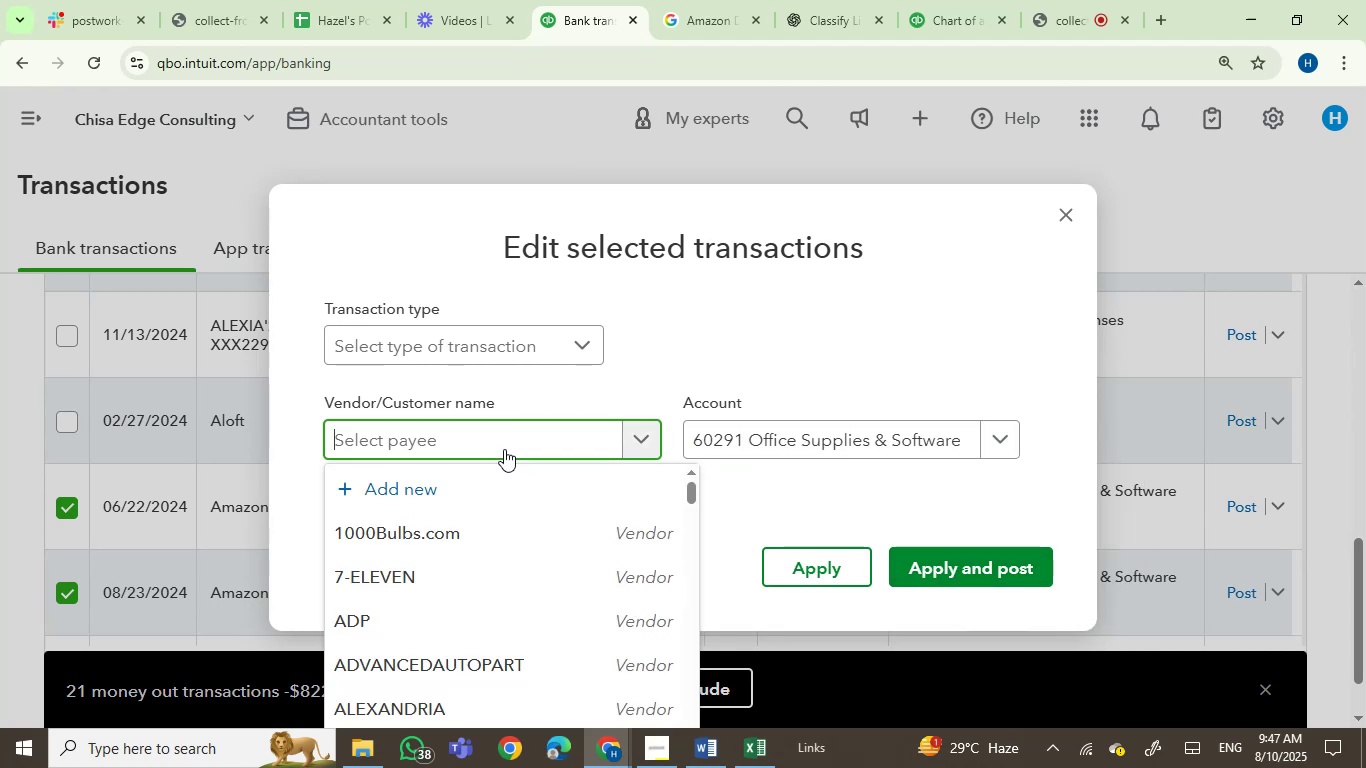 
type(amaz)
 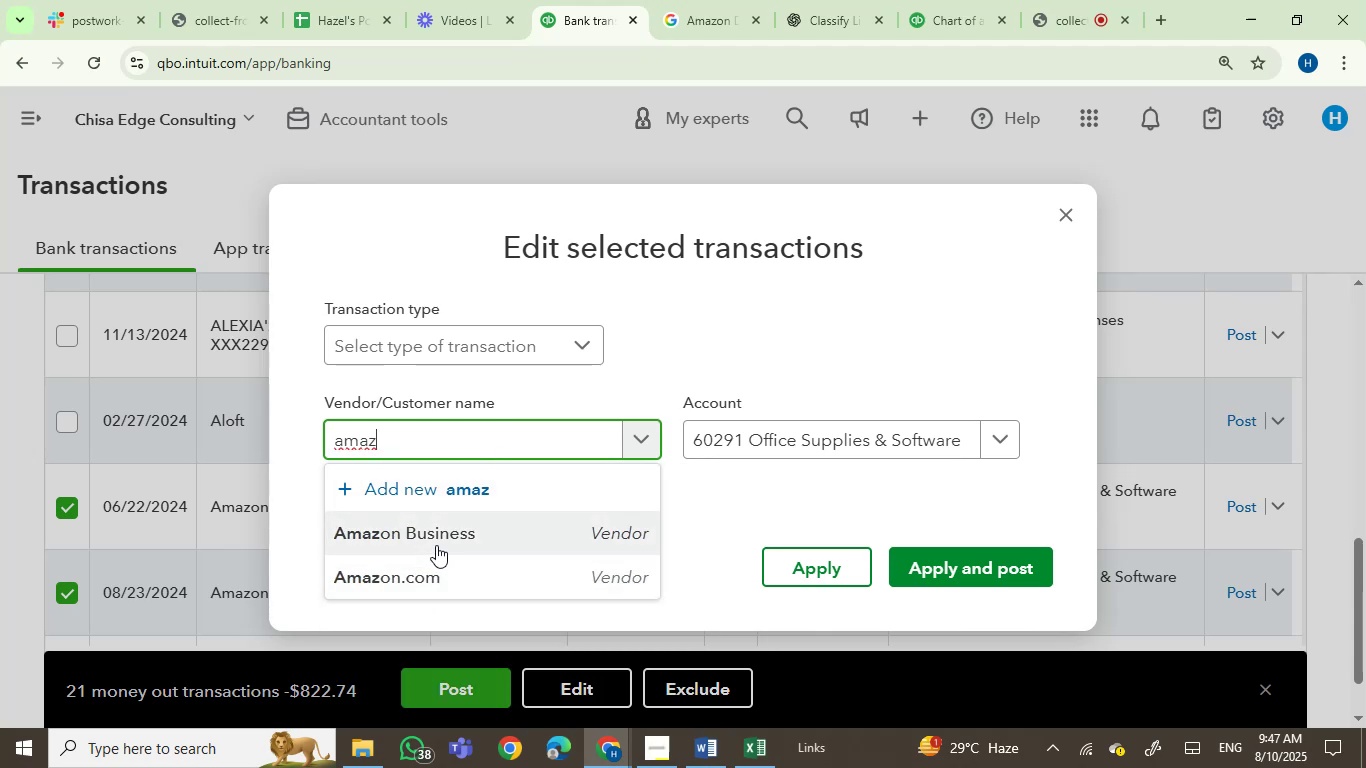 
wait(5.92)
 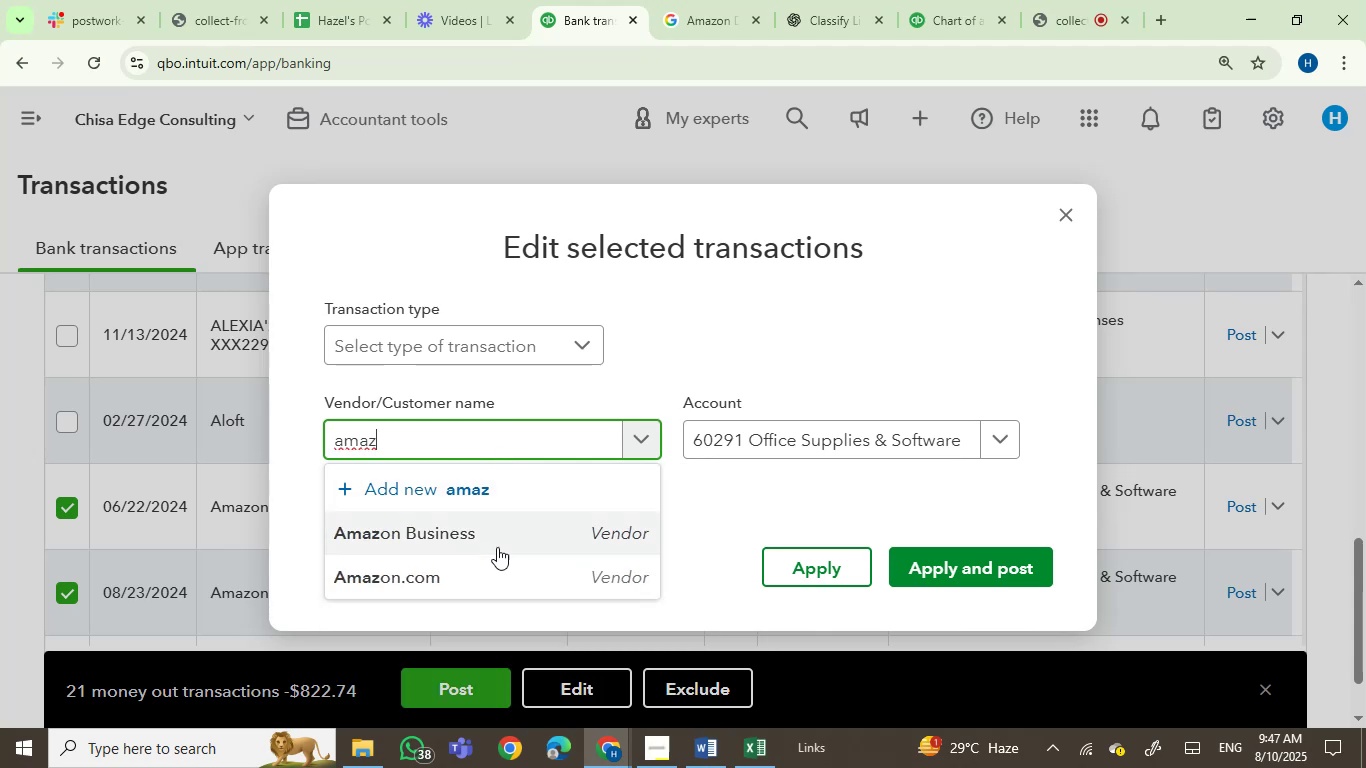 
left_click([435, 578])
 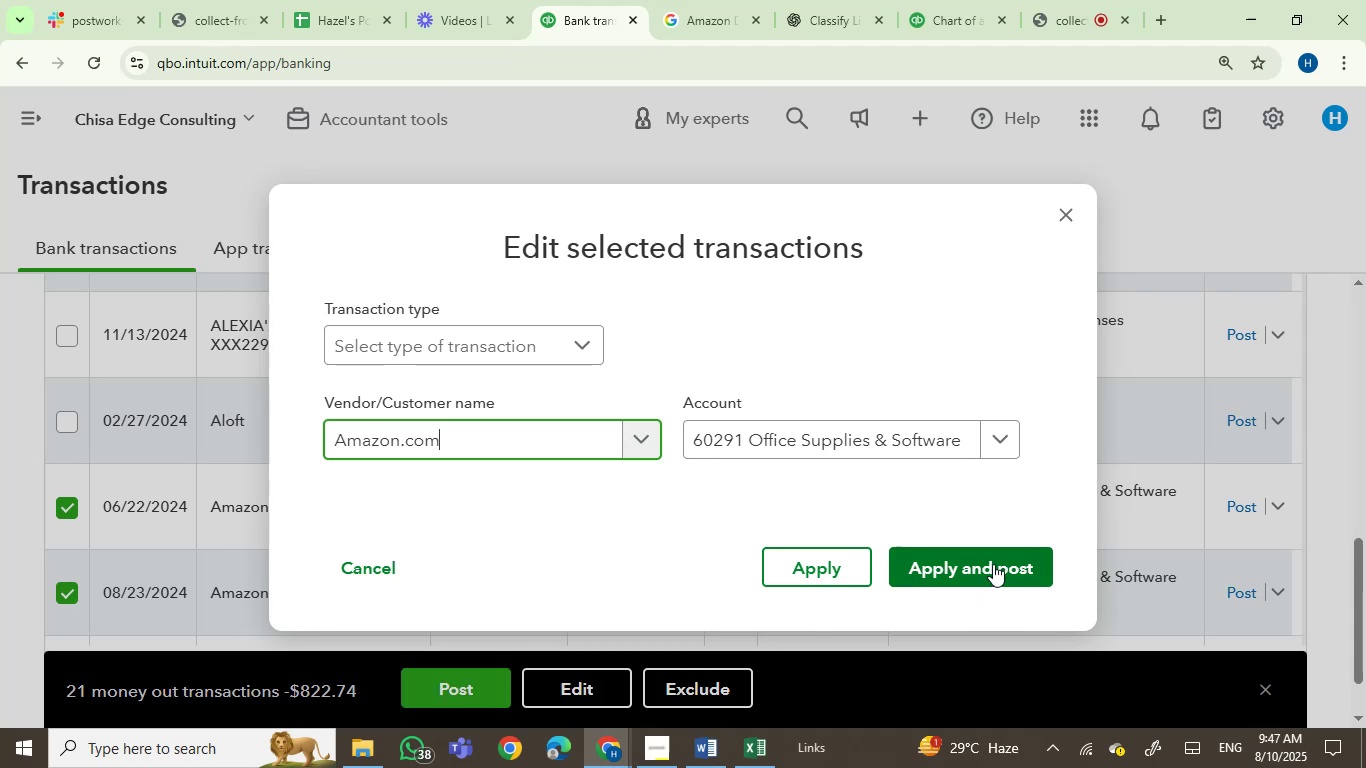 
left_click([998, 561])
 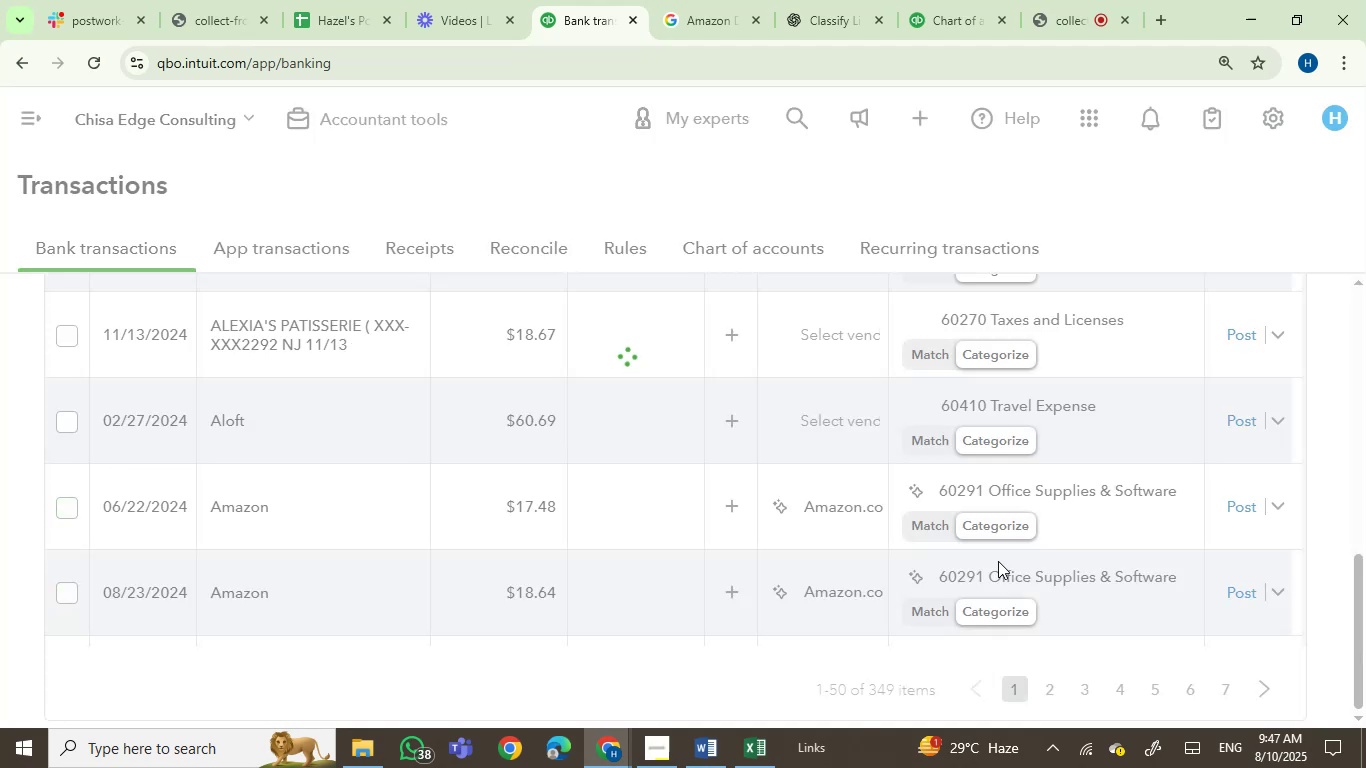 
wait(8.17)
 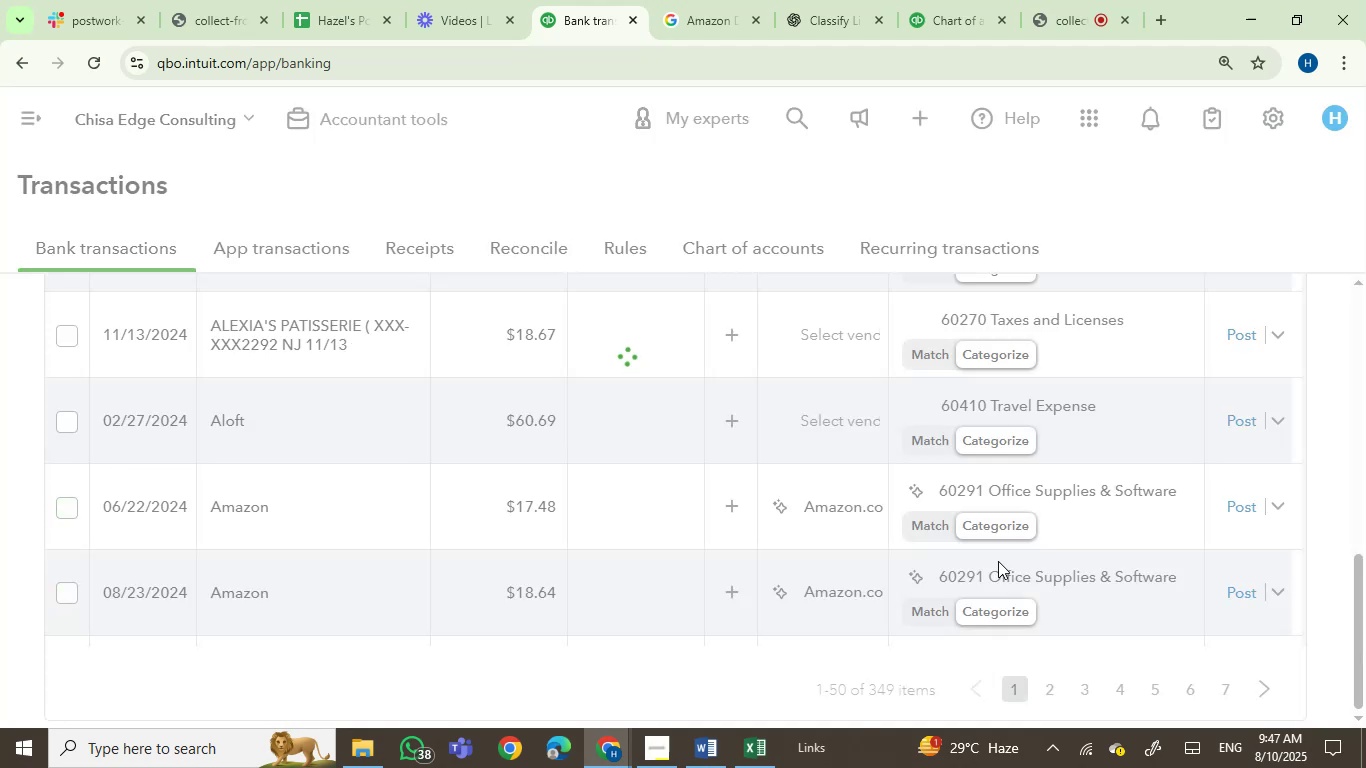 
scroll: coordinate [372, 610], scroll_direction: down, amount: 1.0
 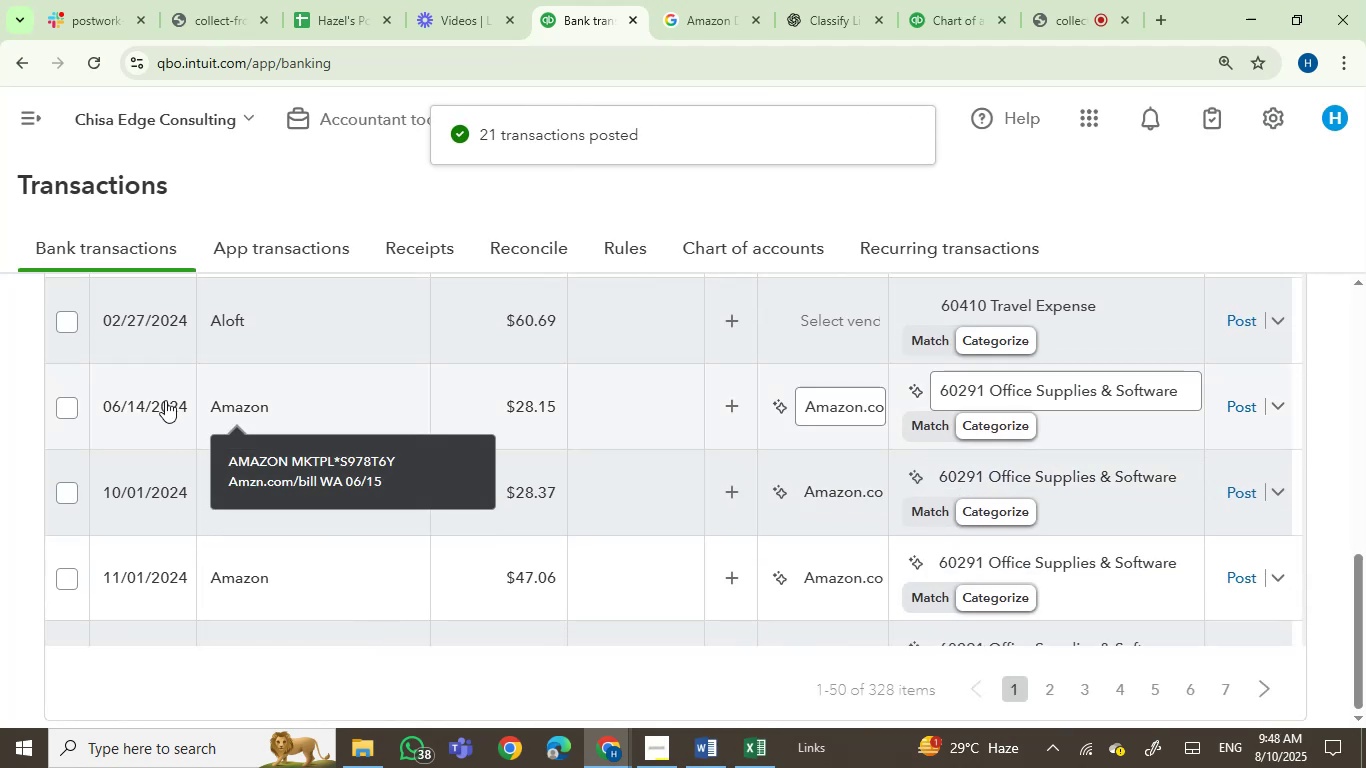 
left_click([66, 404])
 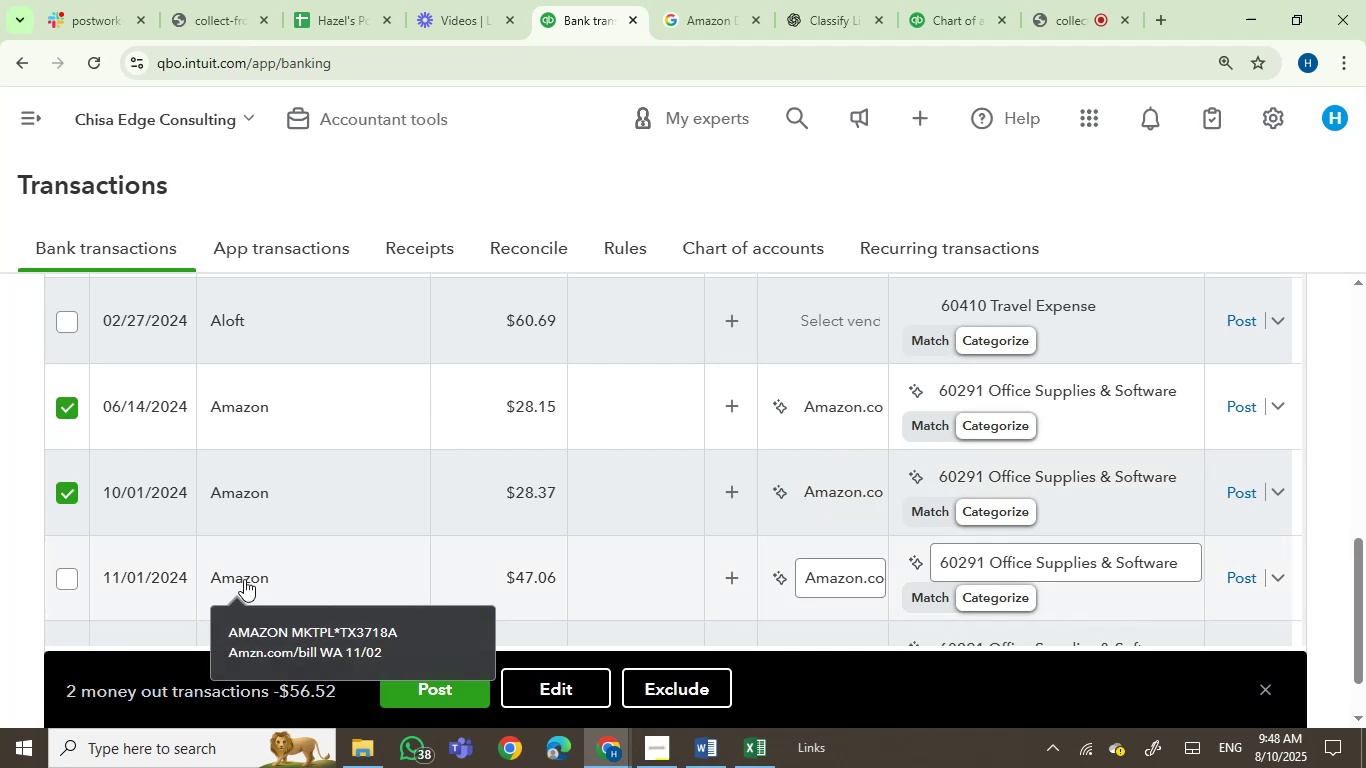 
left_click([67, 575])
 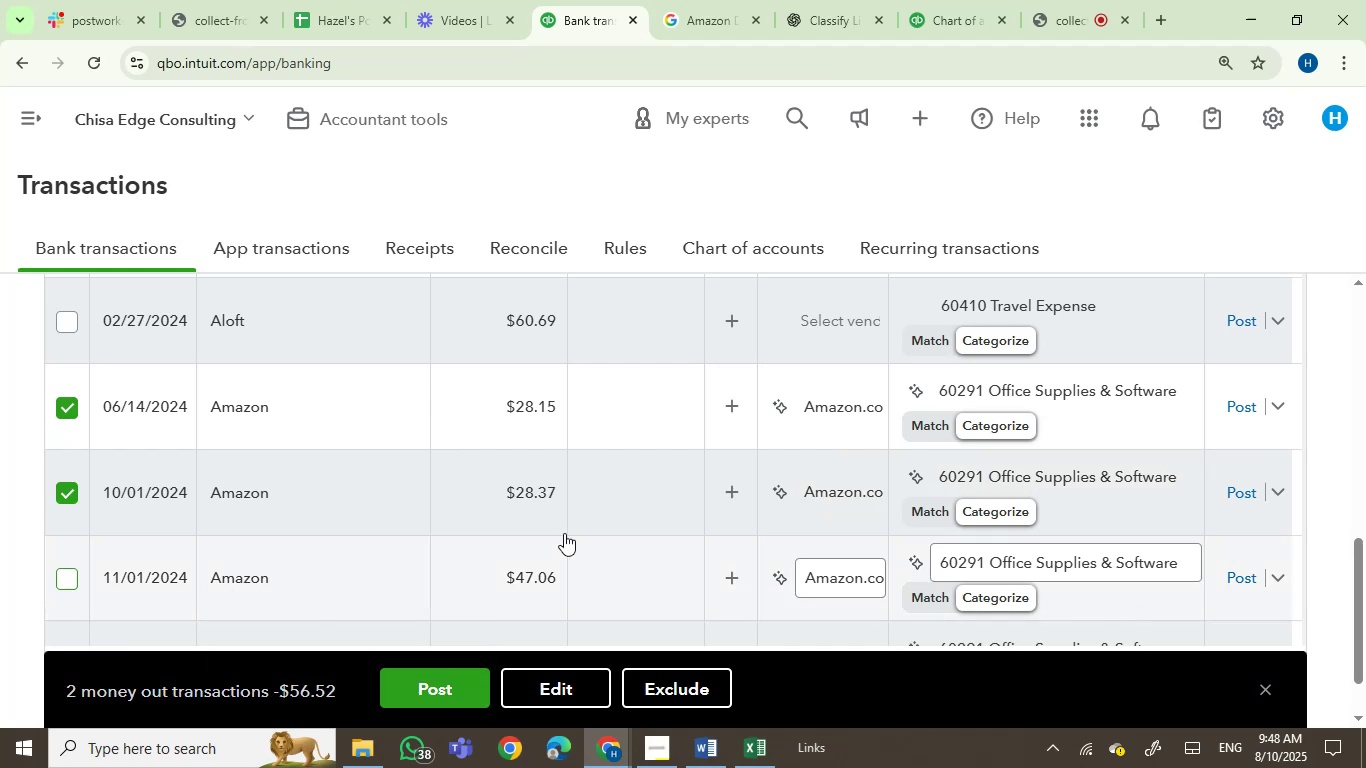 
scroll: coordinate [587, 523], scroll_direction: down, amount: 3.0
 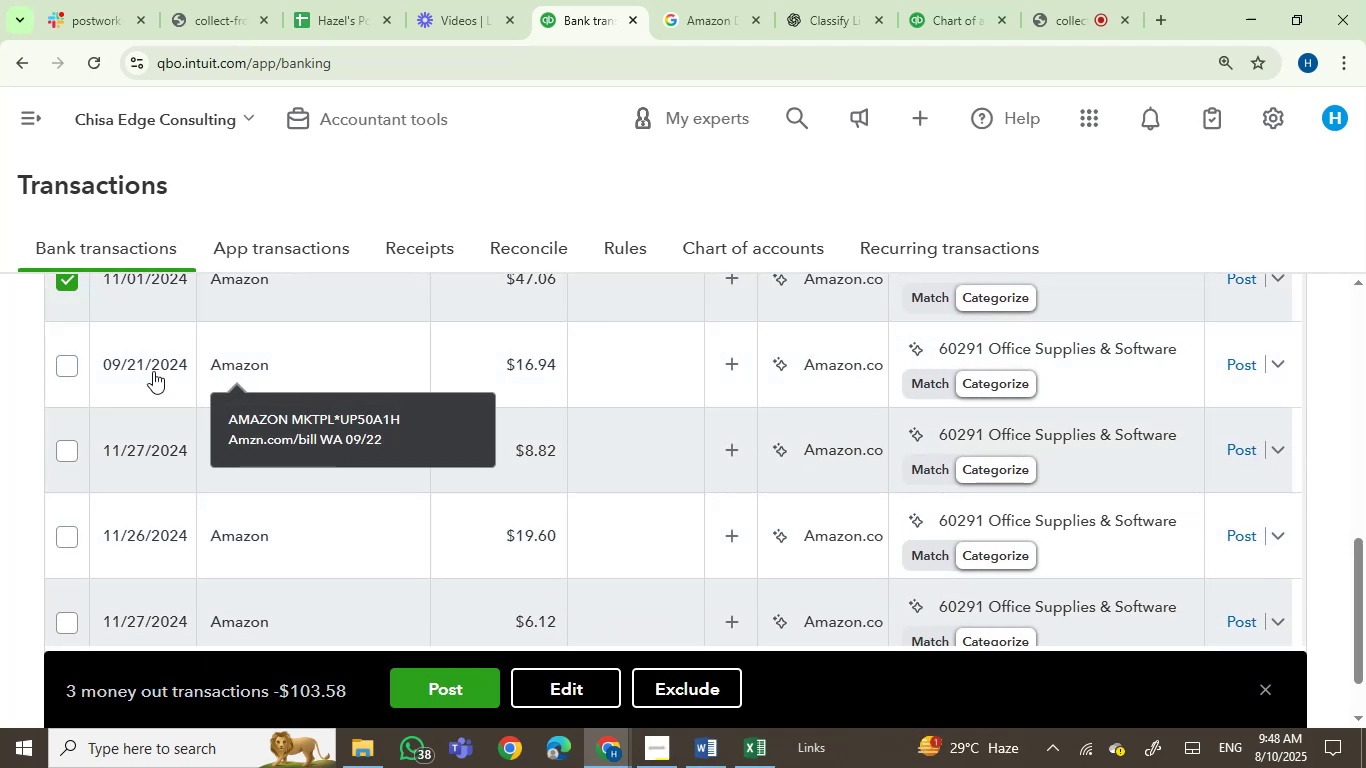 
left_click([61, 367])
 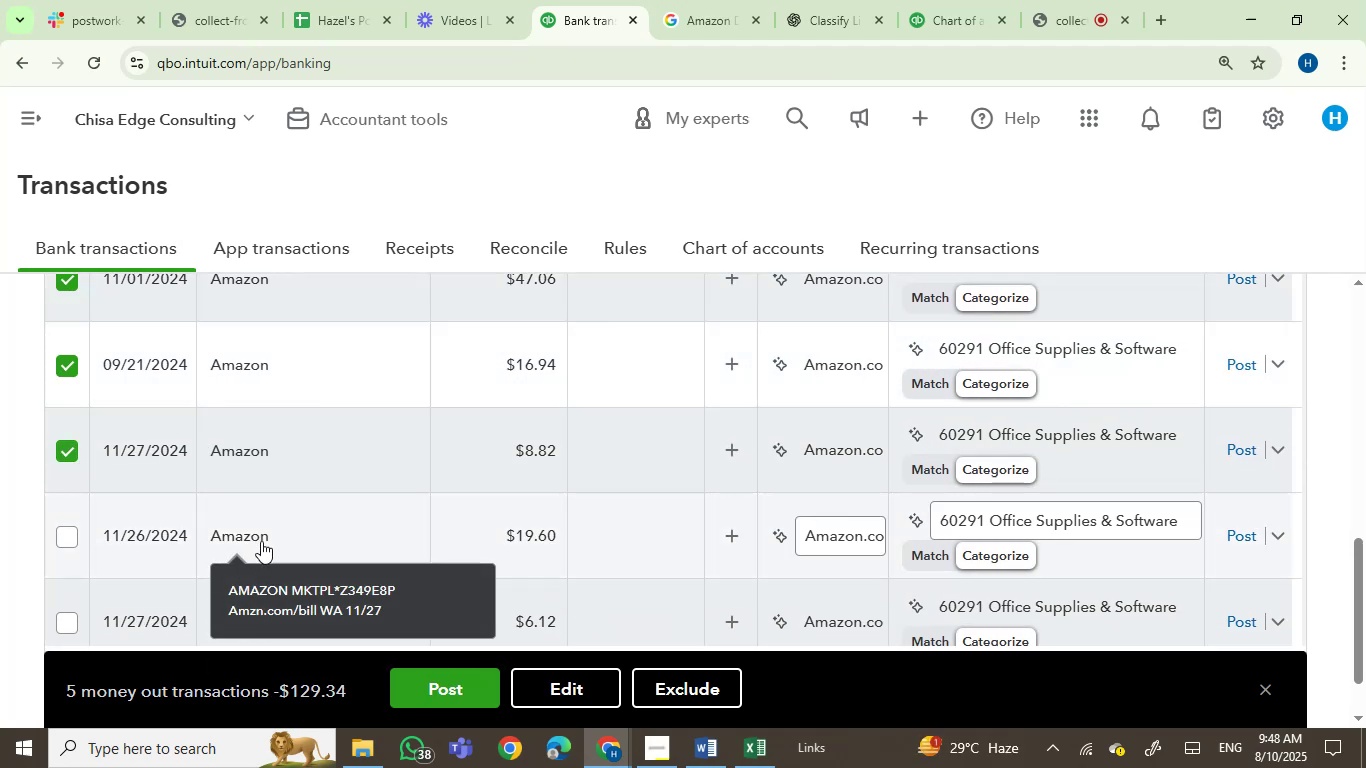 
left_click([66, 536])
 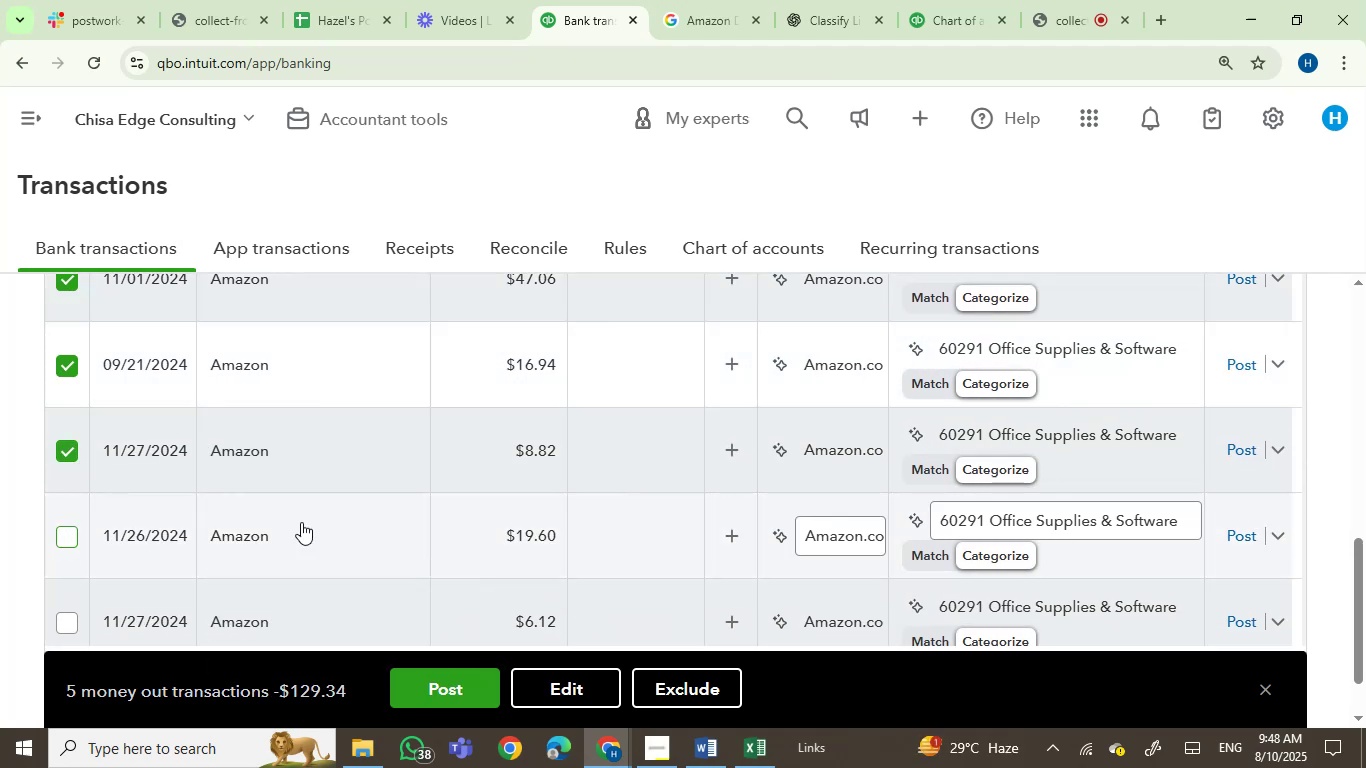 
scroll: coordinate [311, 522], scroll_direction: down, amount: 2.0
 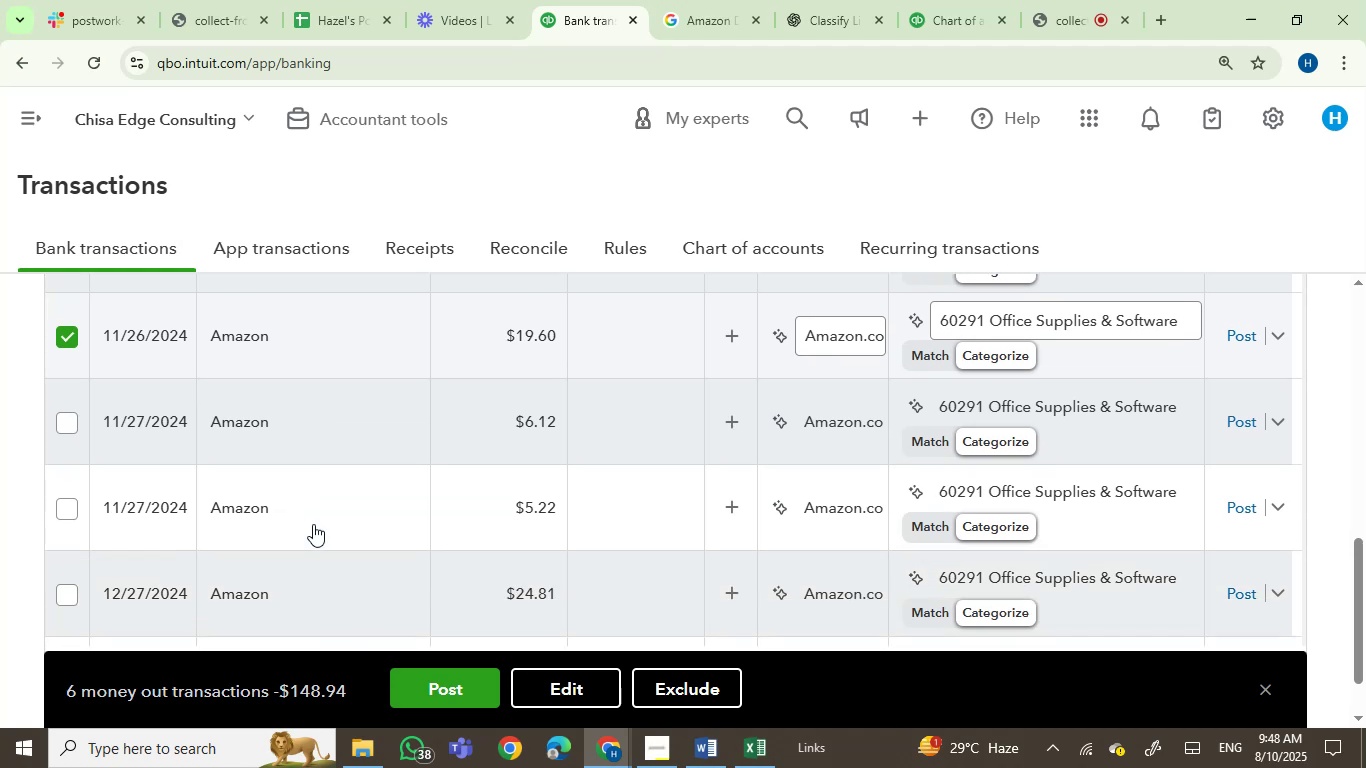 
mouse_move([225, 428])
 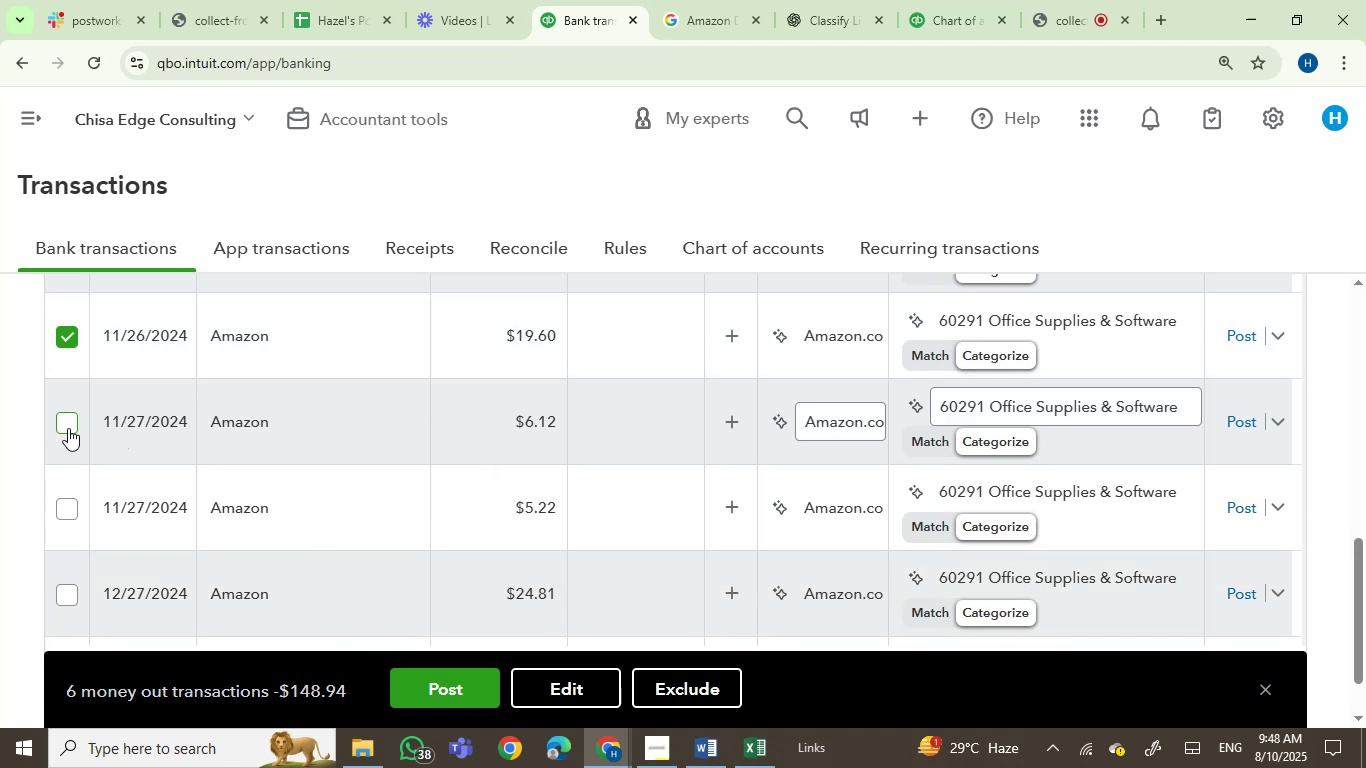 
left_click([62, 428])
 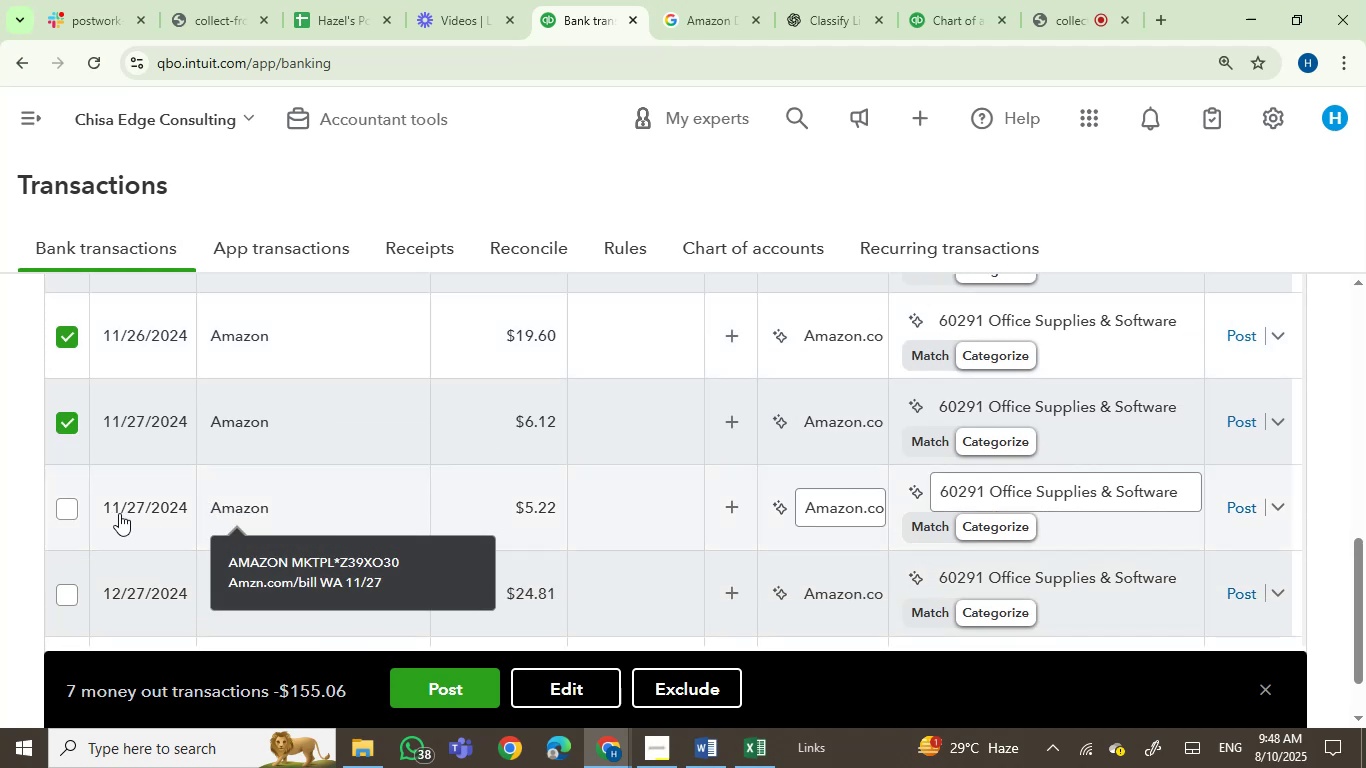 
left_click([54, 513])
 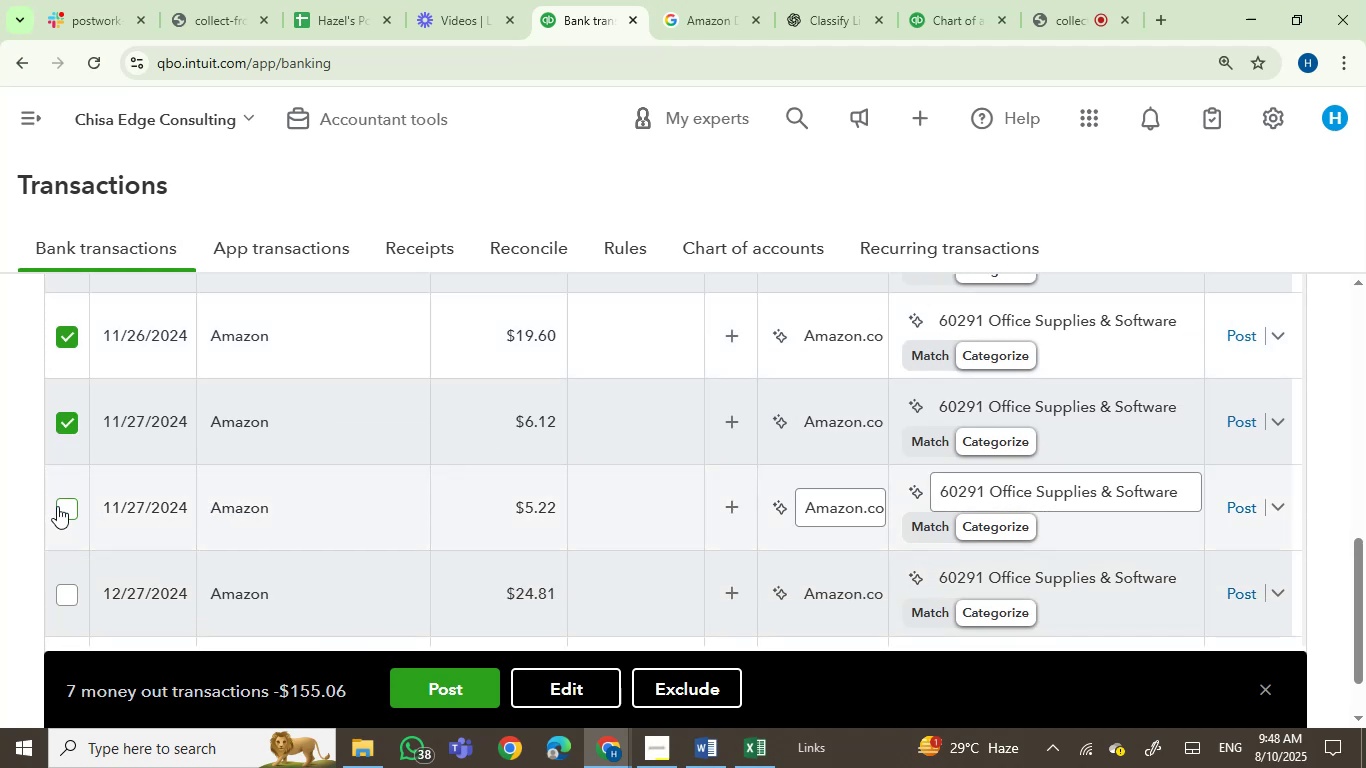 
left_click([57, 506])
 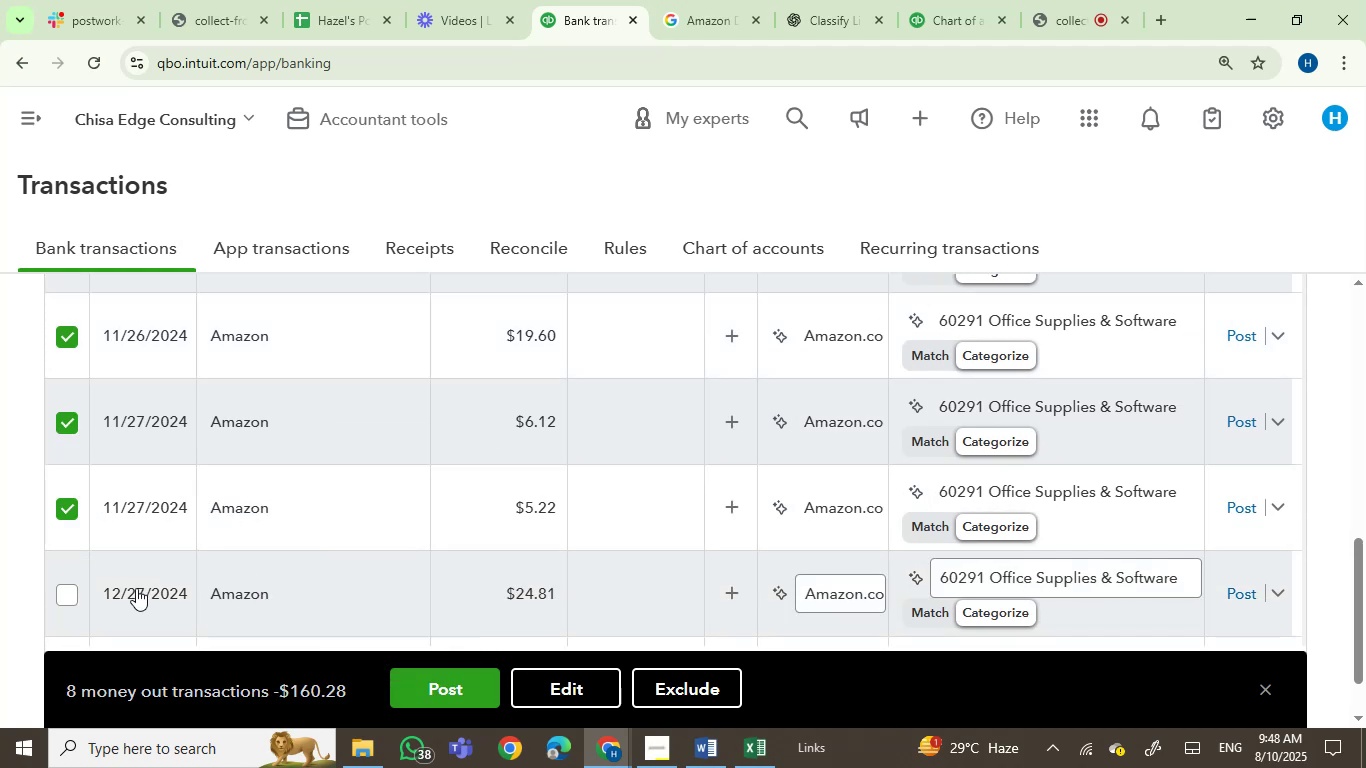 
left_click([70, 588])
 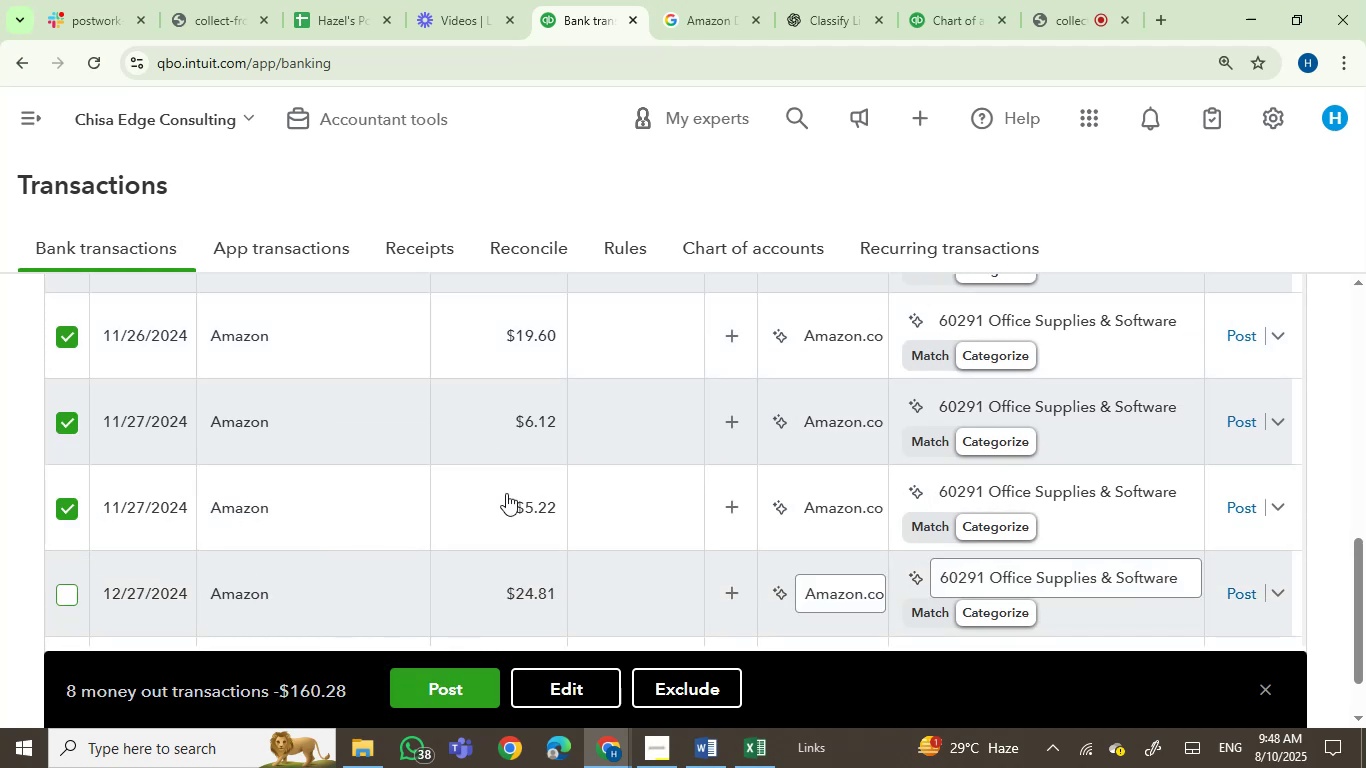 
scroll: coordinate [770, 490], scroll_direction: down, amount: 2.0
 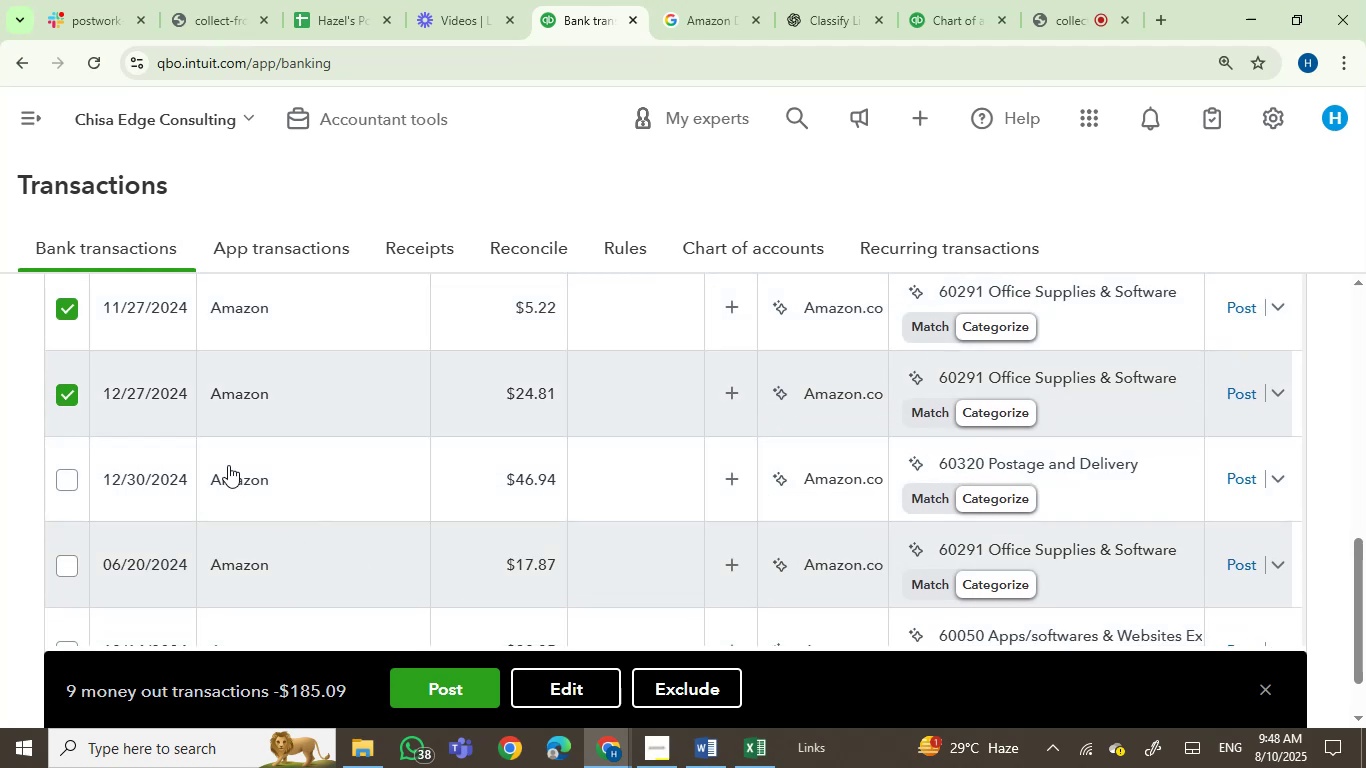 
left_click([231, 471])
 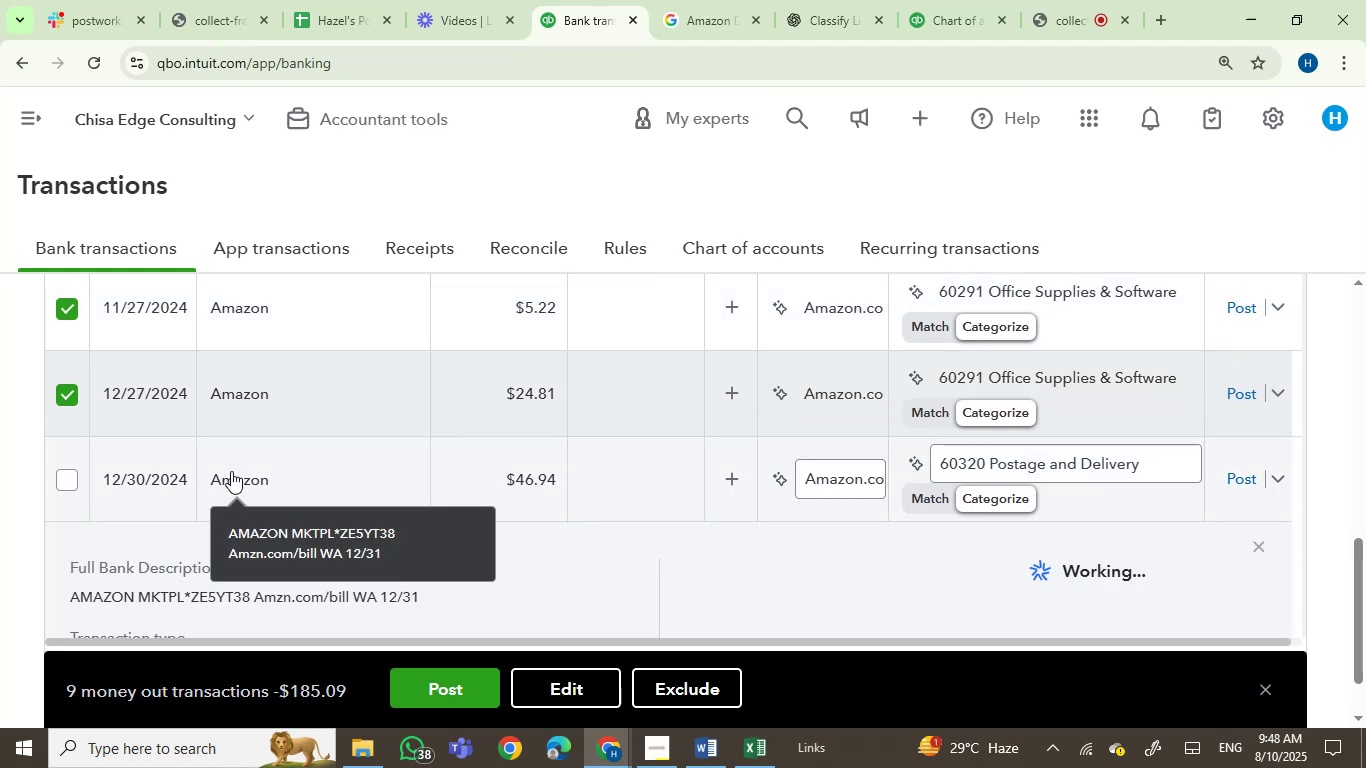 
scroll: coordinate [605, 509], scroll_direction: down, amount: 2.0
 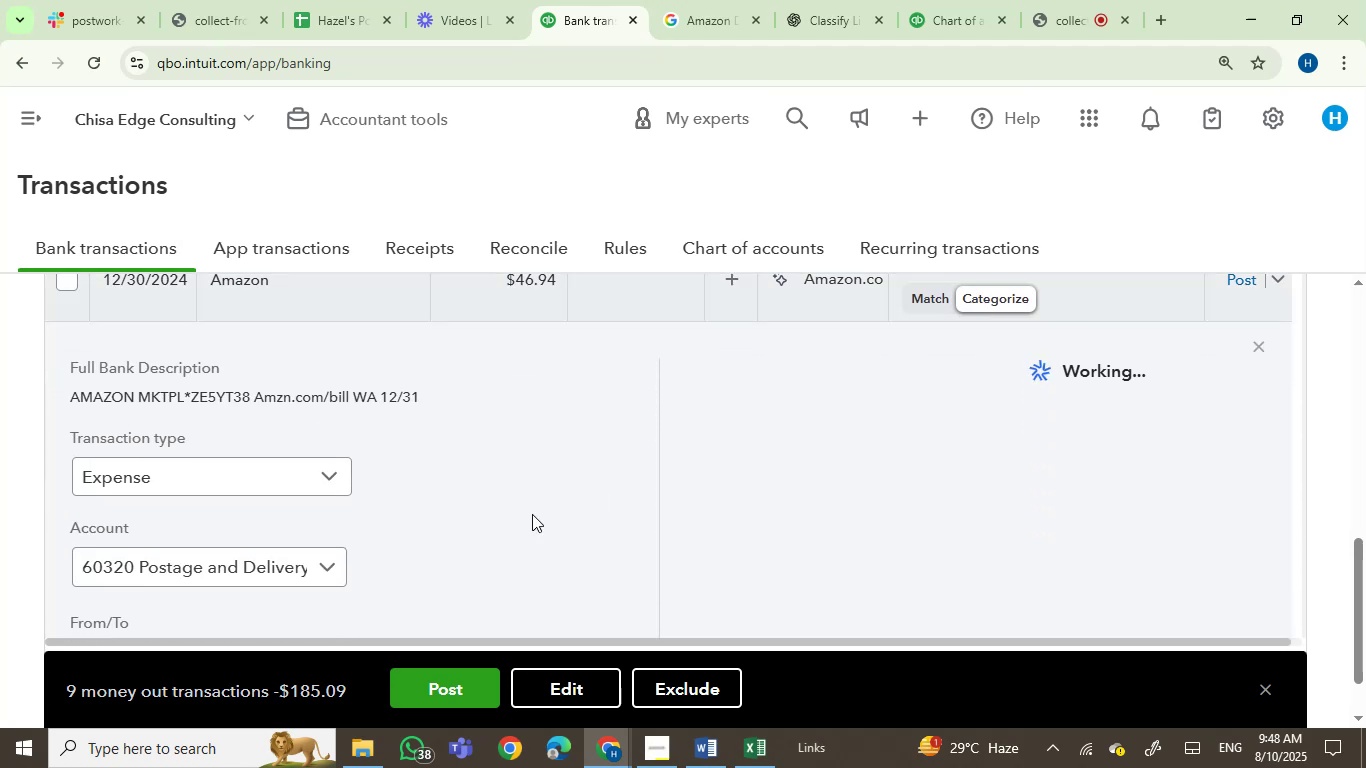 
scroll: coordinate [394, 480], scroll_direction: up, amount: 1.0
 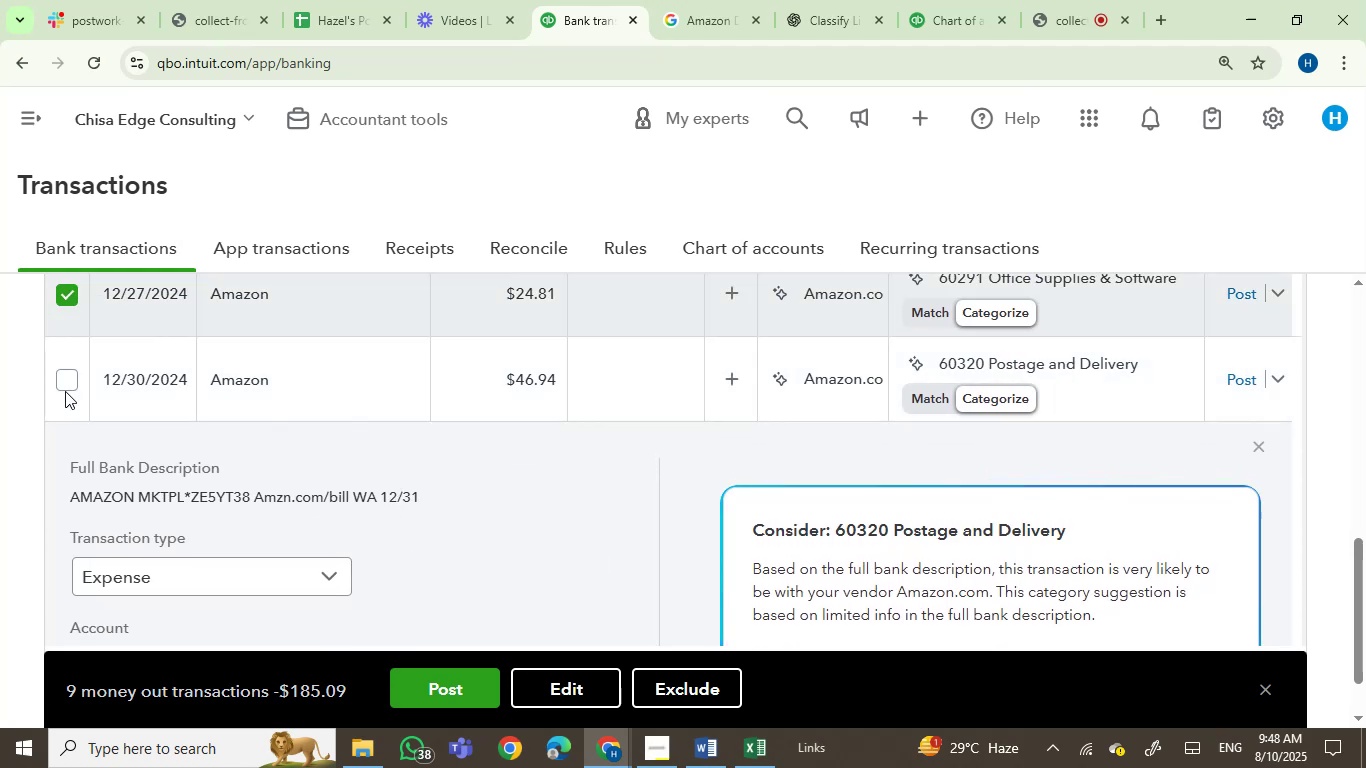 
left_click([62, 386])
 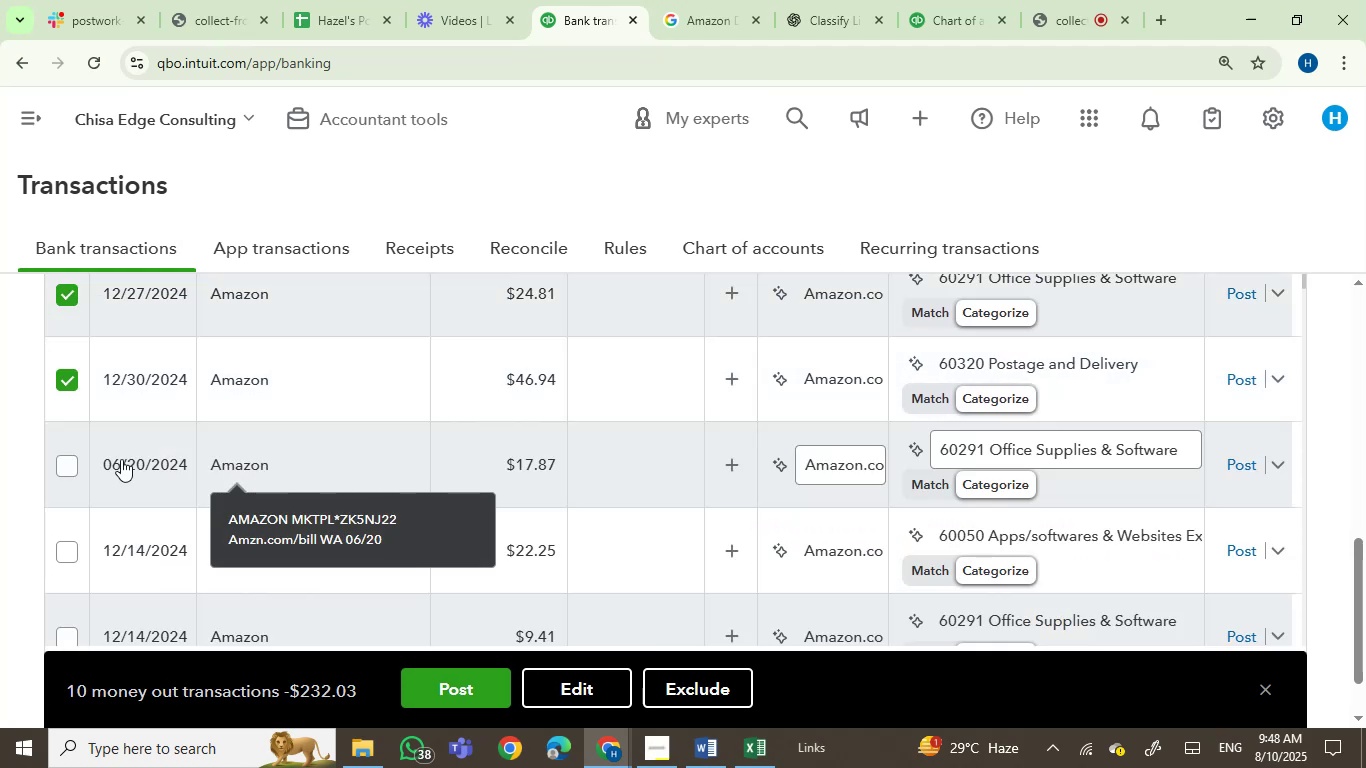 
left_click([67, 465])
 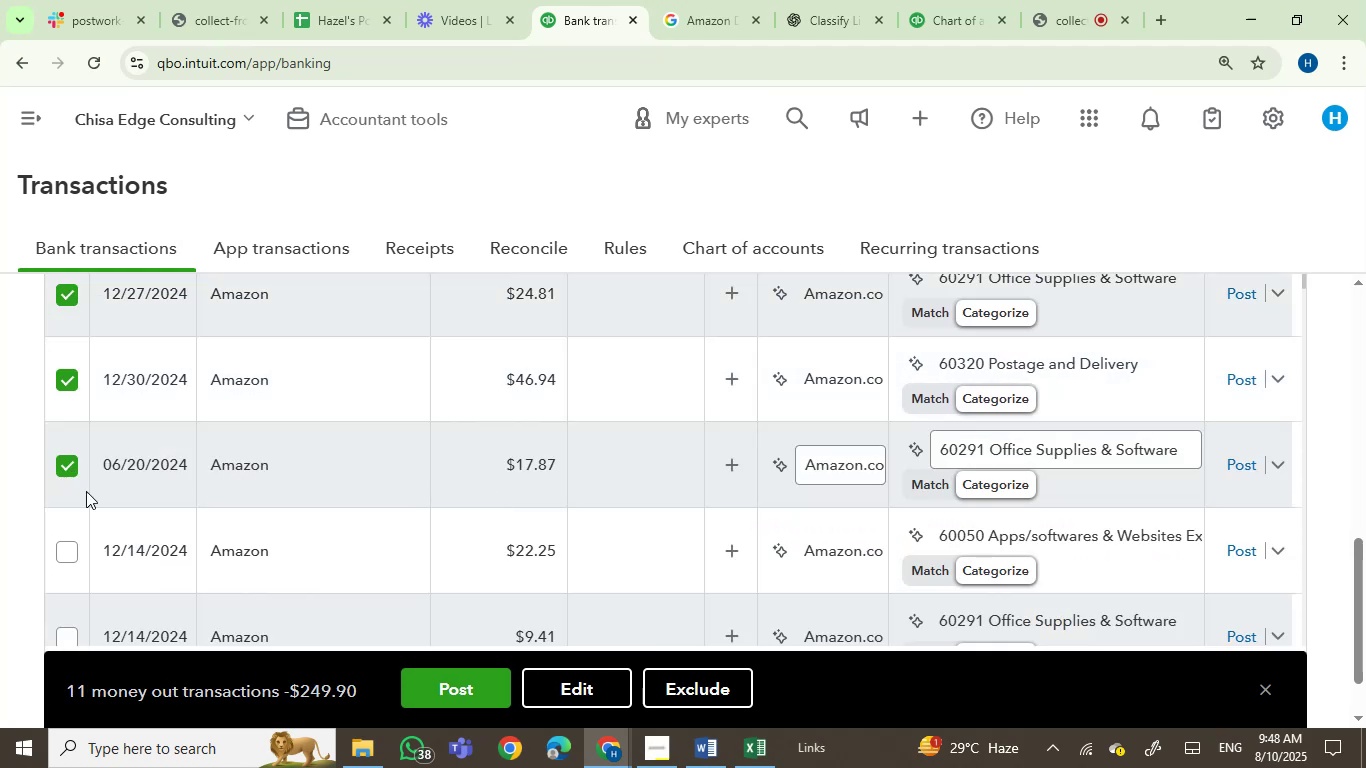 
mouse_move([195, 564])
 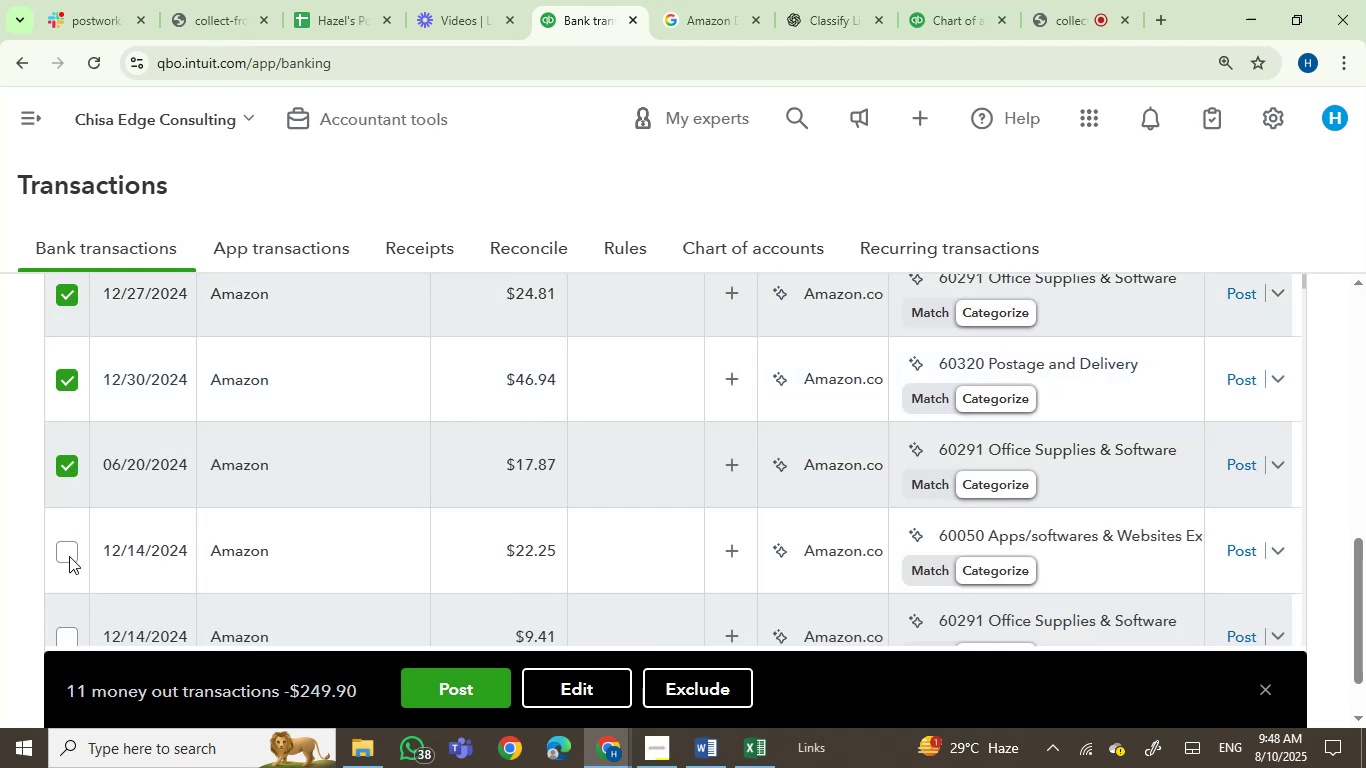 
left_click([64, 545])
 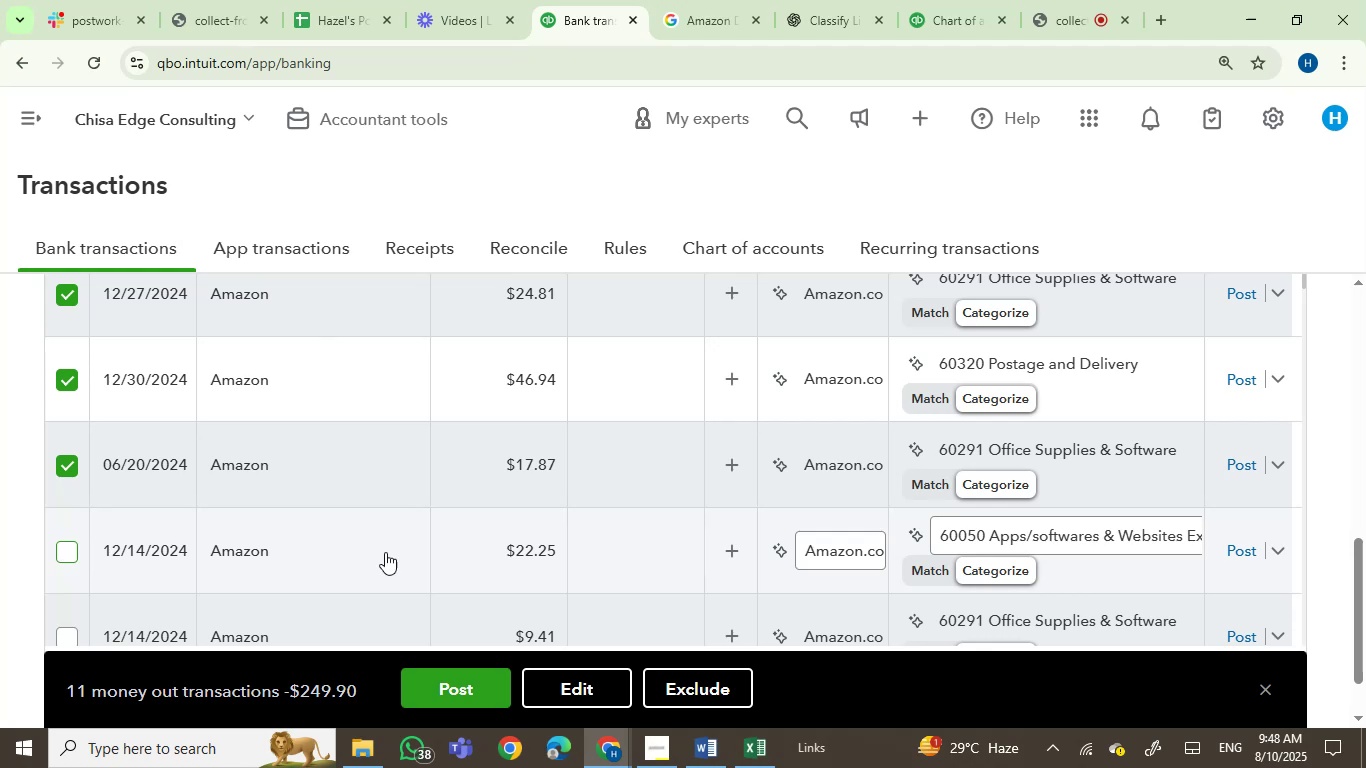 
scroll: coordinate [403, 557], scroll_direction: down, amount: 1.0
 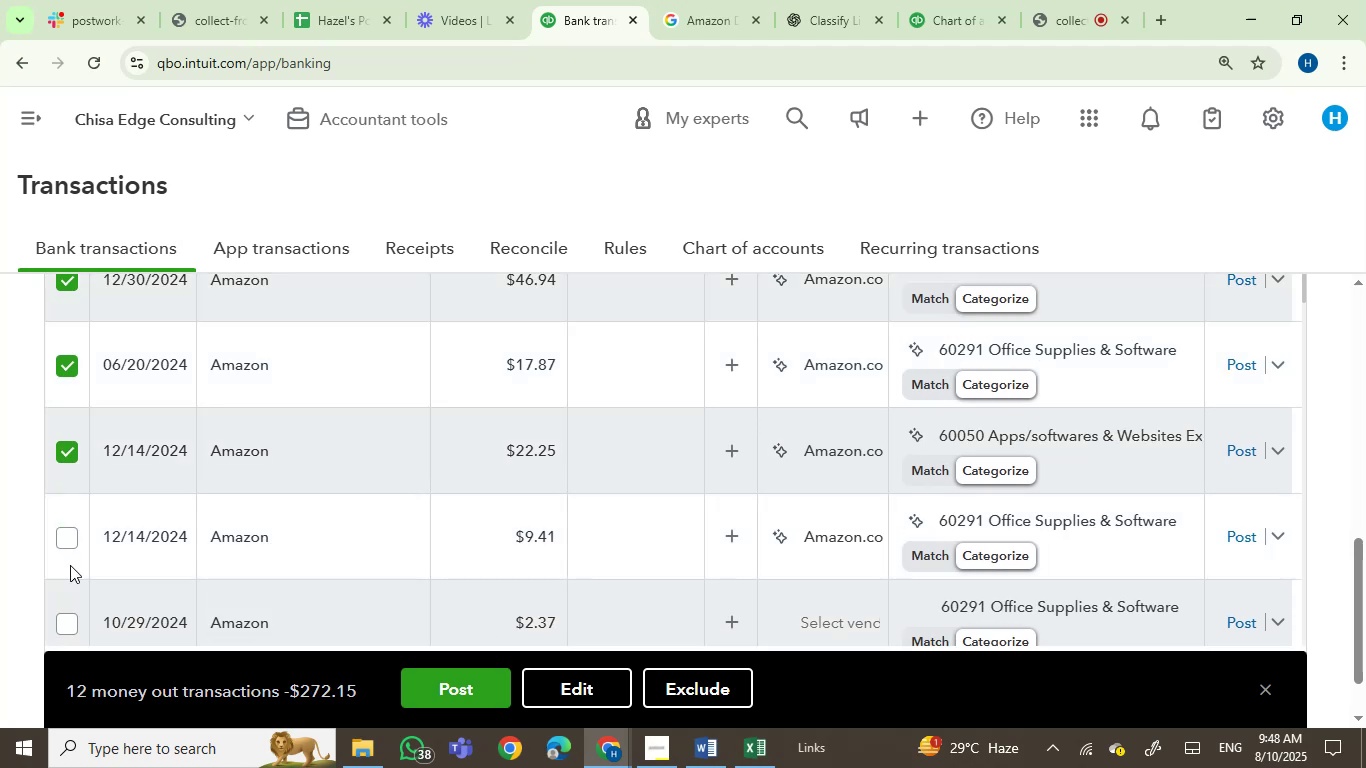 
left_click([67, 544])
 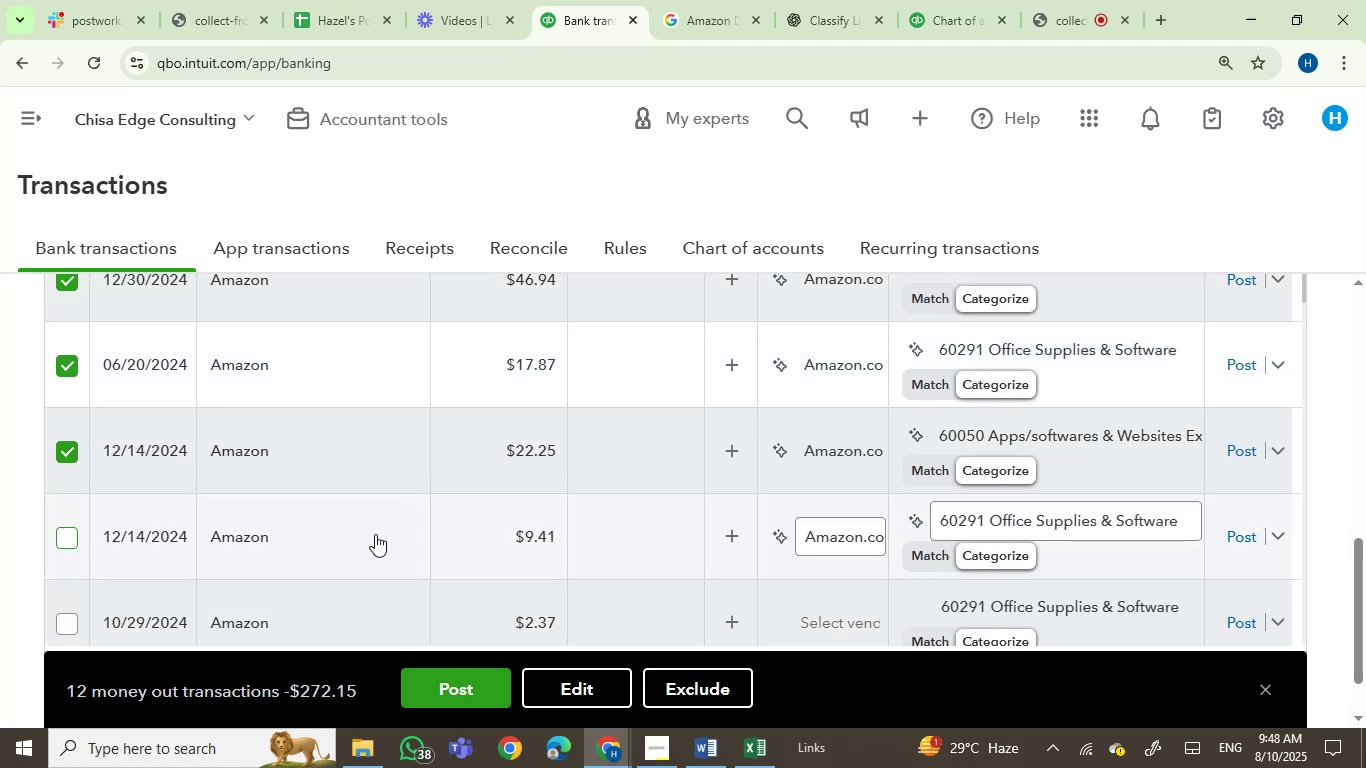 
scroll: coordinate [385, 531], scroll_direction: down, amount: 2.0
 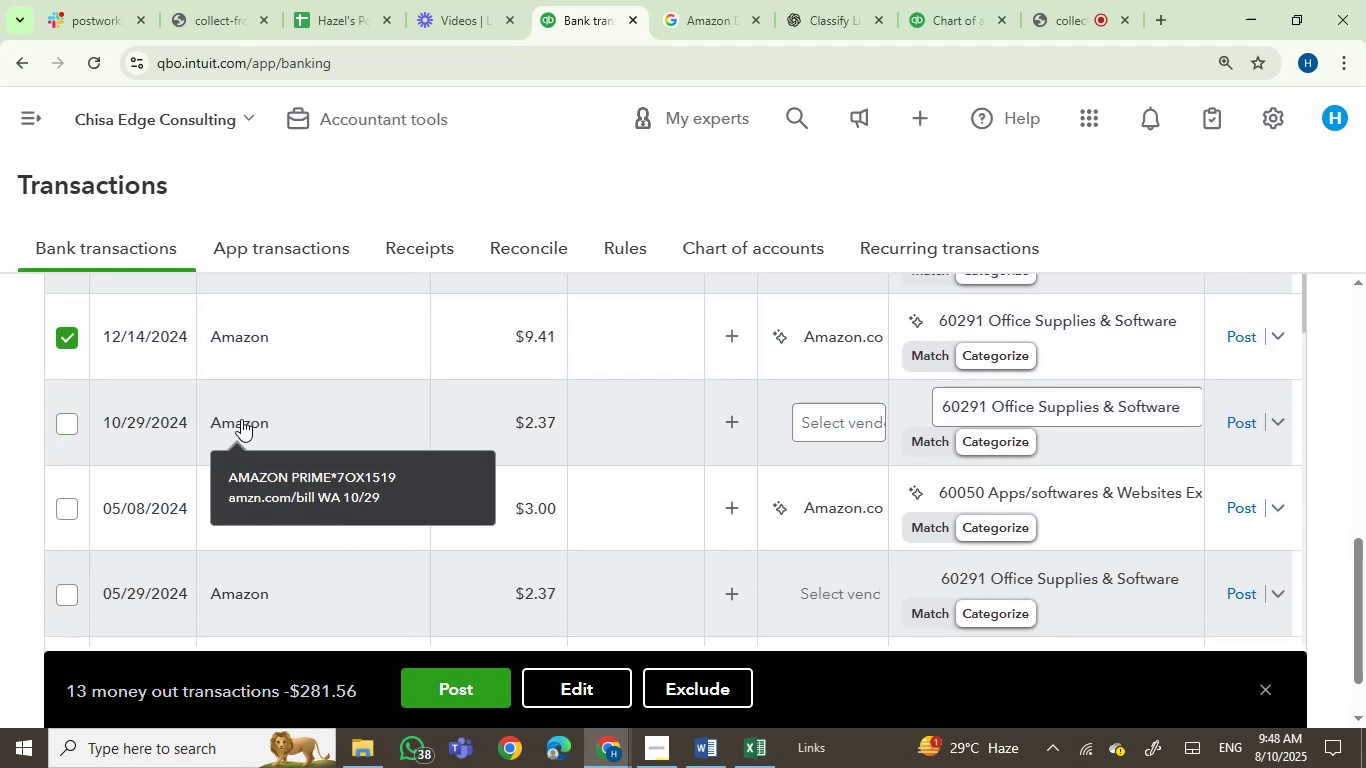 
mouse_move([193, 536])
 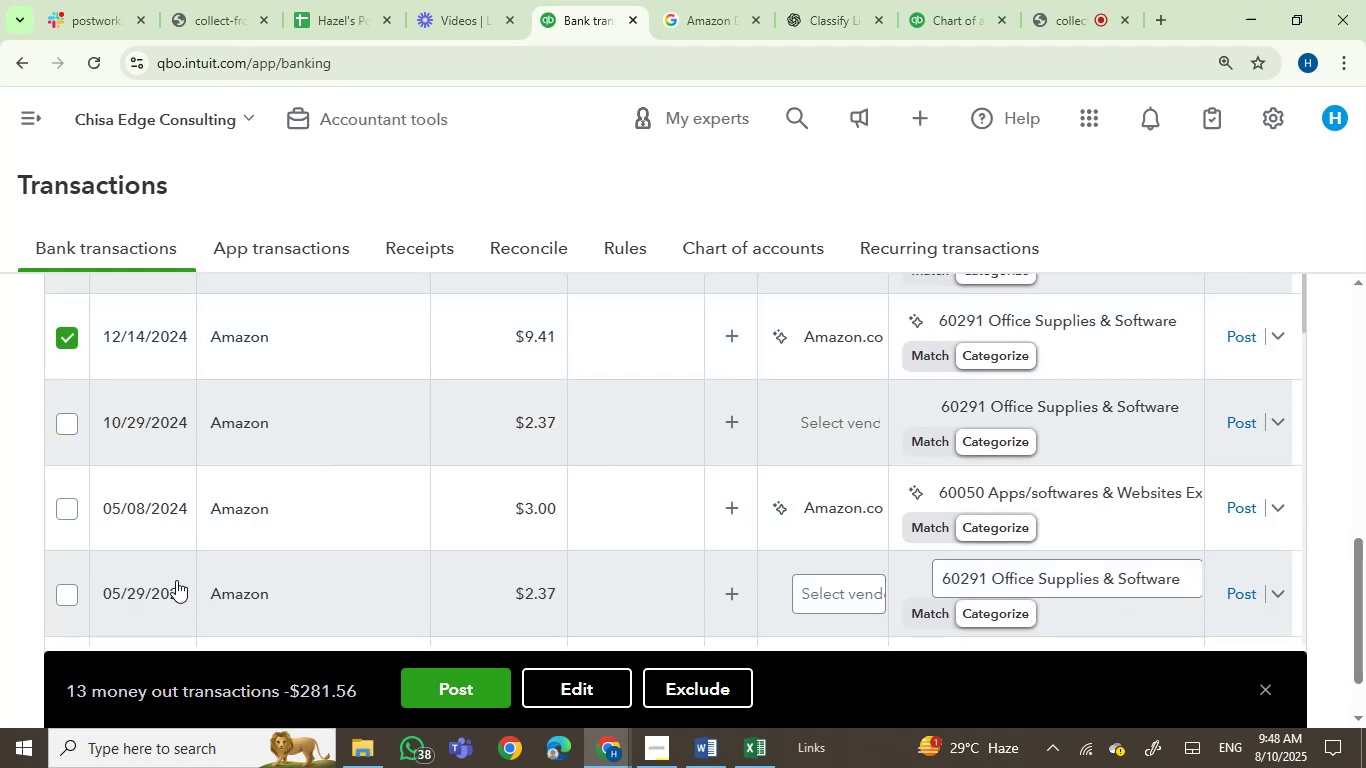 
mouse_move([232, 569])
 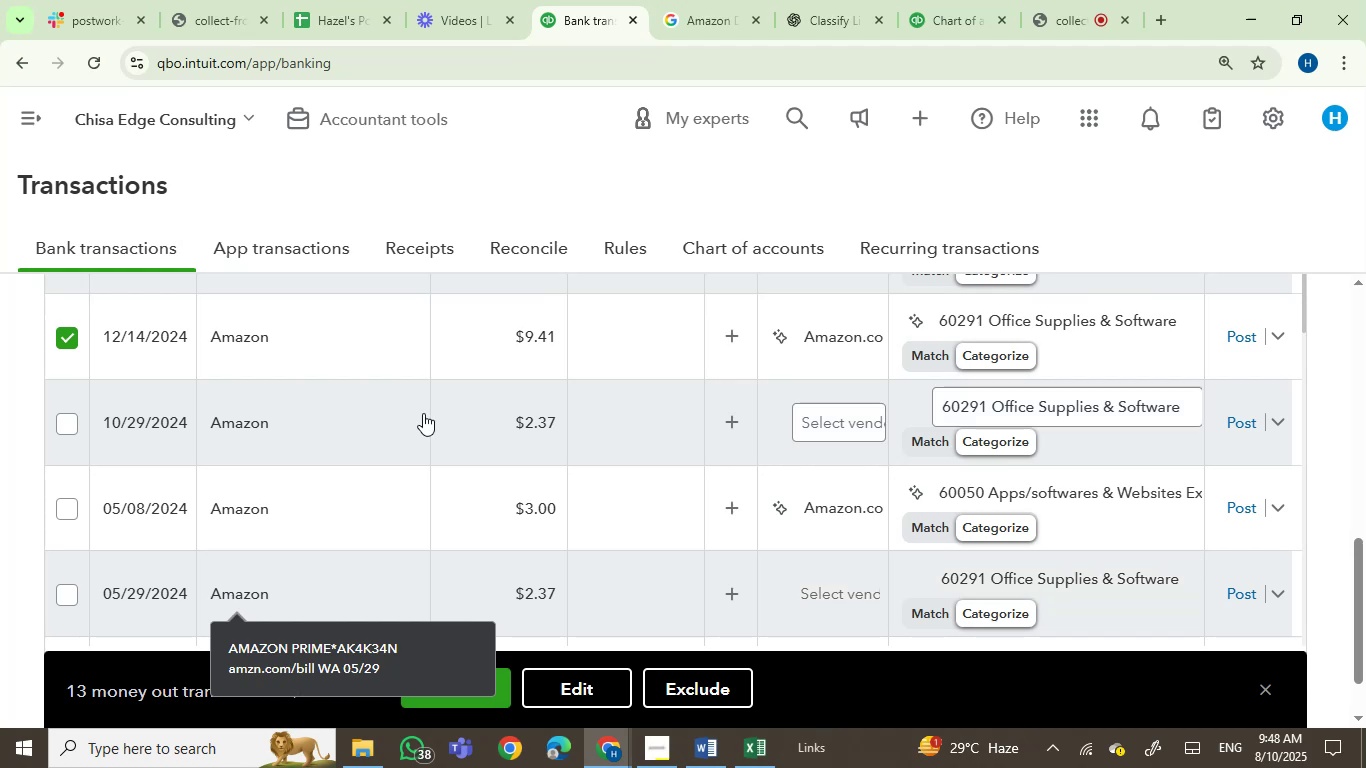 
scroll: coordinate [377, 496], scroll_direction: down, amount: 7.0
 